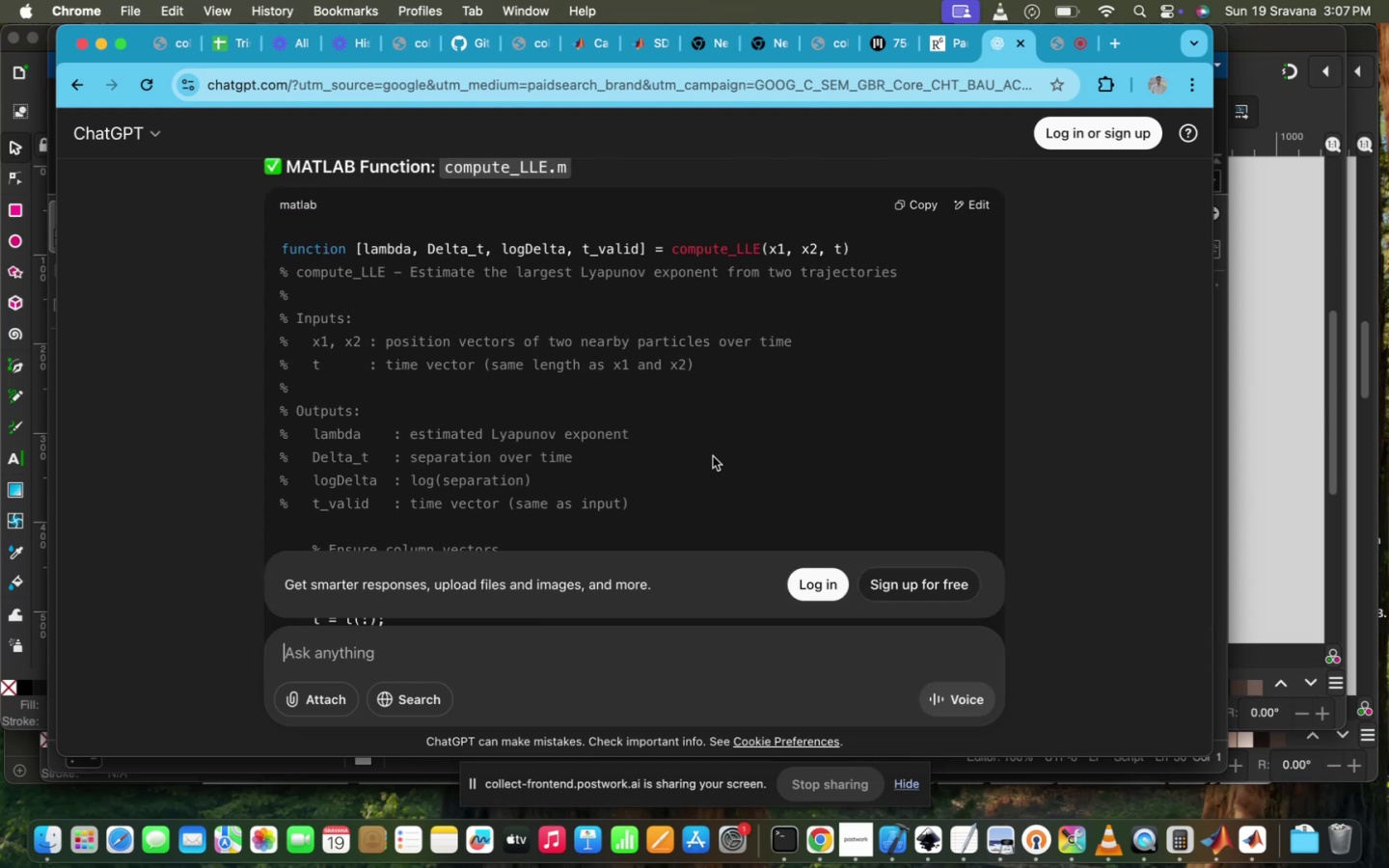 
scroll: coordinate [717, 458], scroll_direction: down, amount: 32.0
 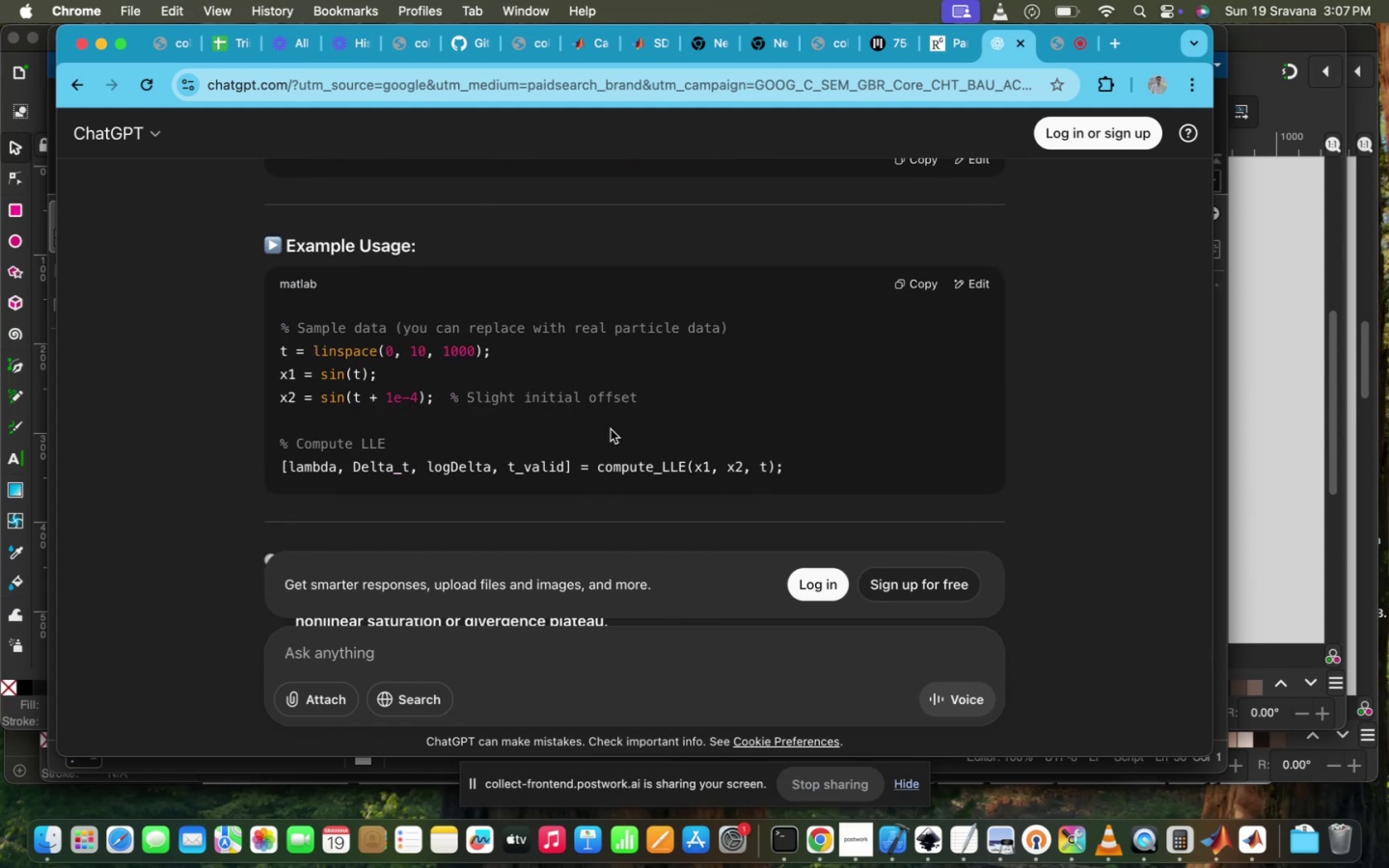 
wait(9.95)
 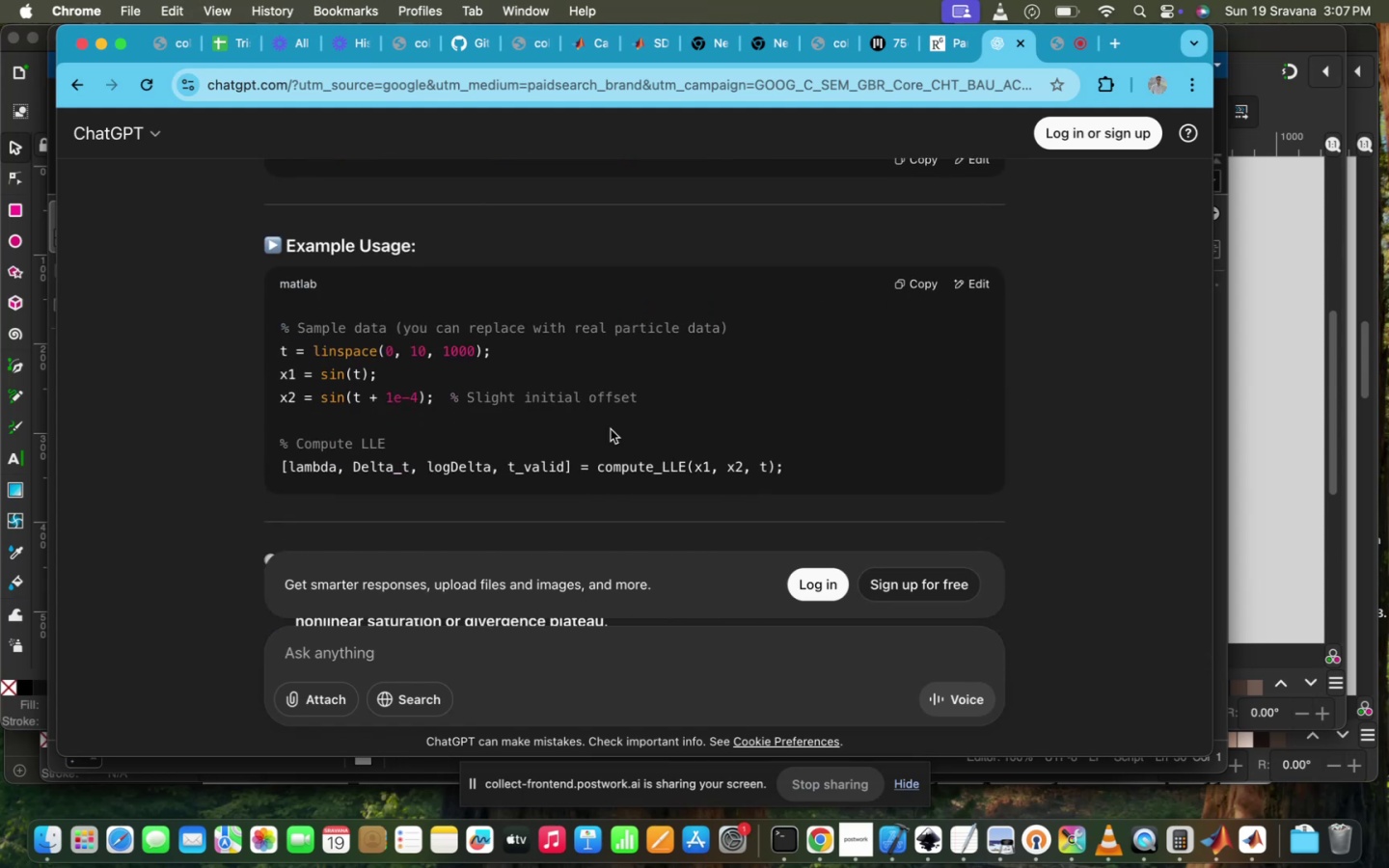 
scroll: coordinate [611, 429], scroll_direction: up, amount: 5.0
 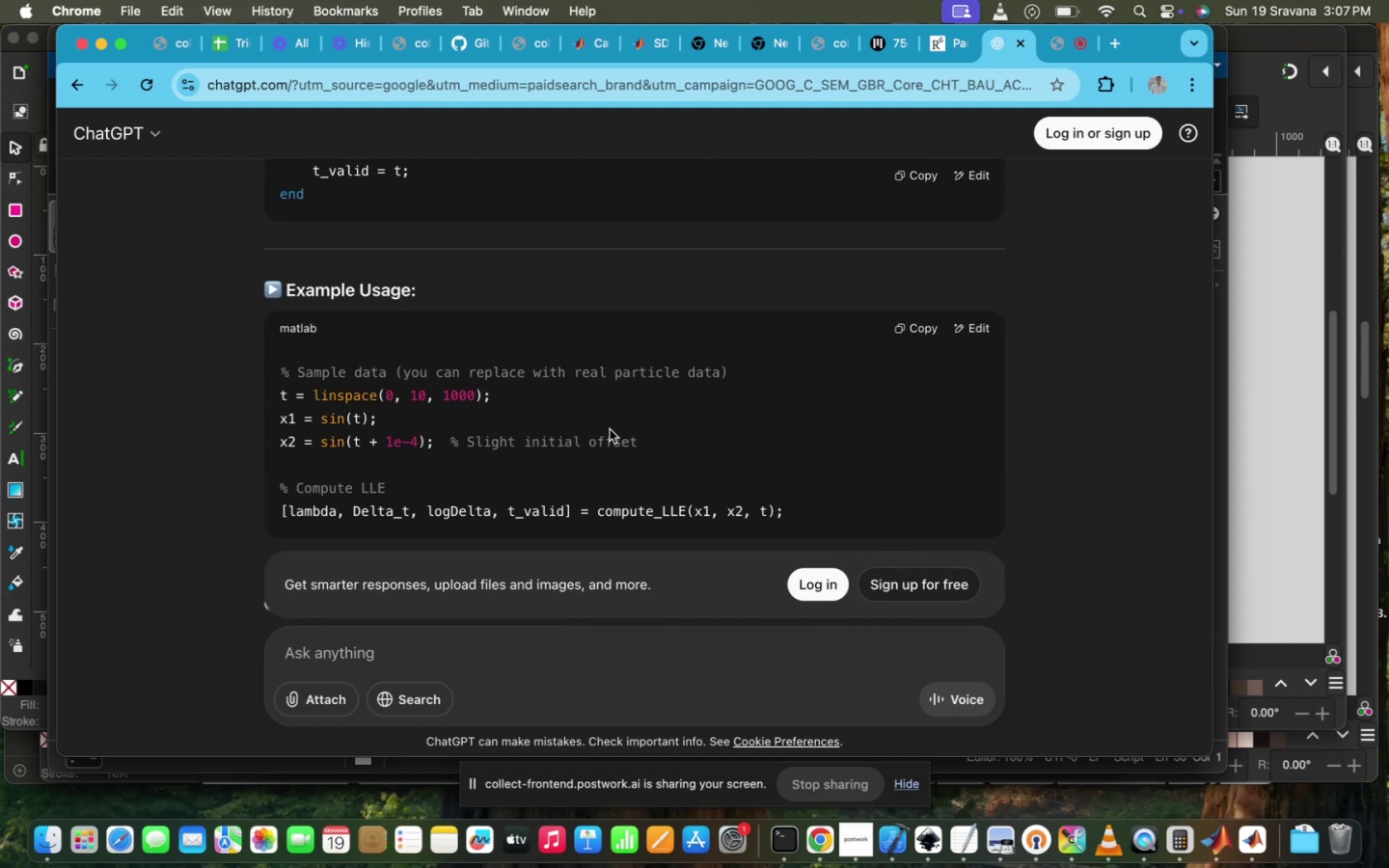 
wait(5.04)
 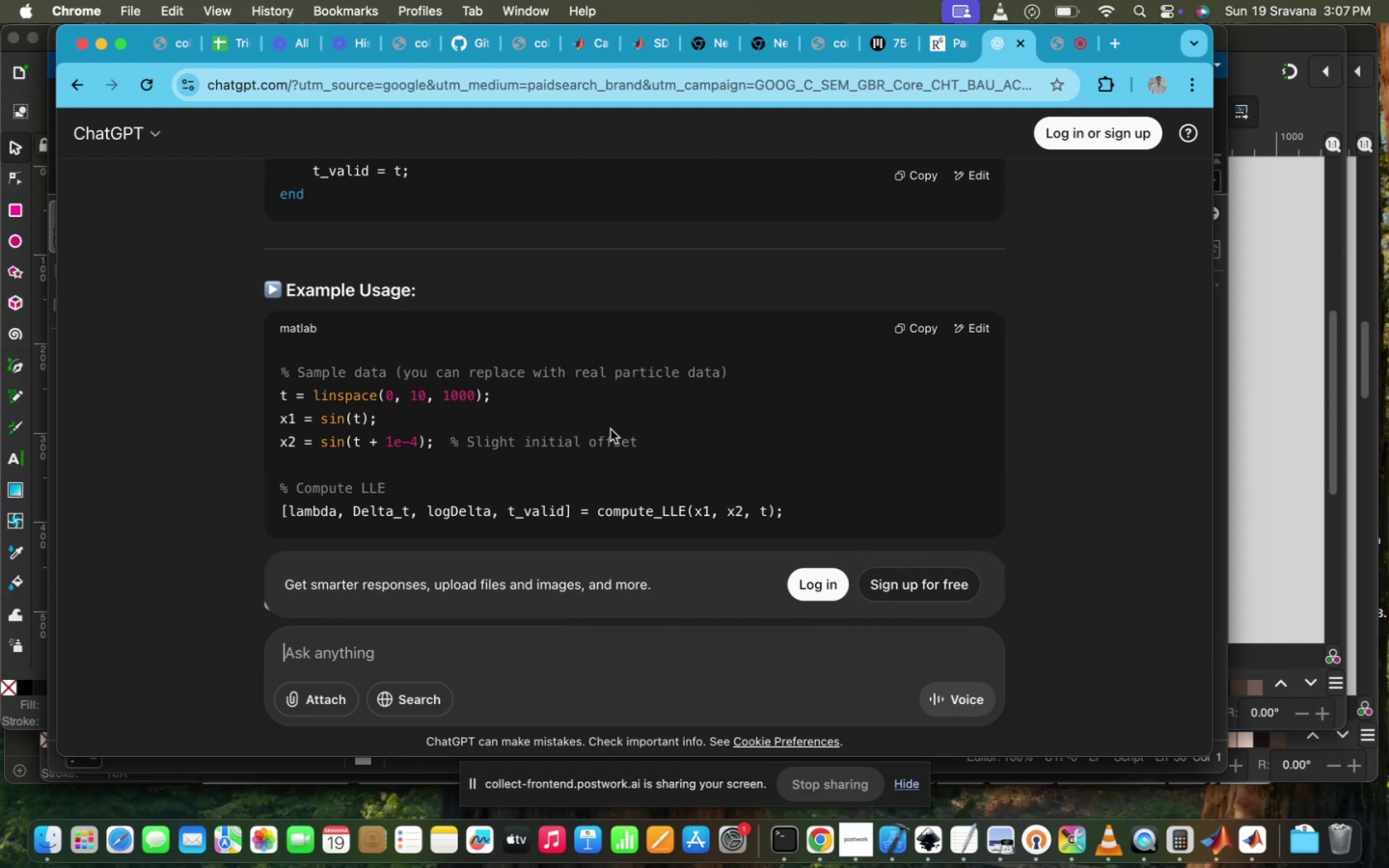 
scroll: coordinate [548, 456], scroll_direction: up, amount: 6.0
 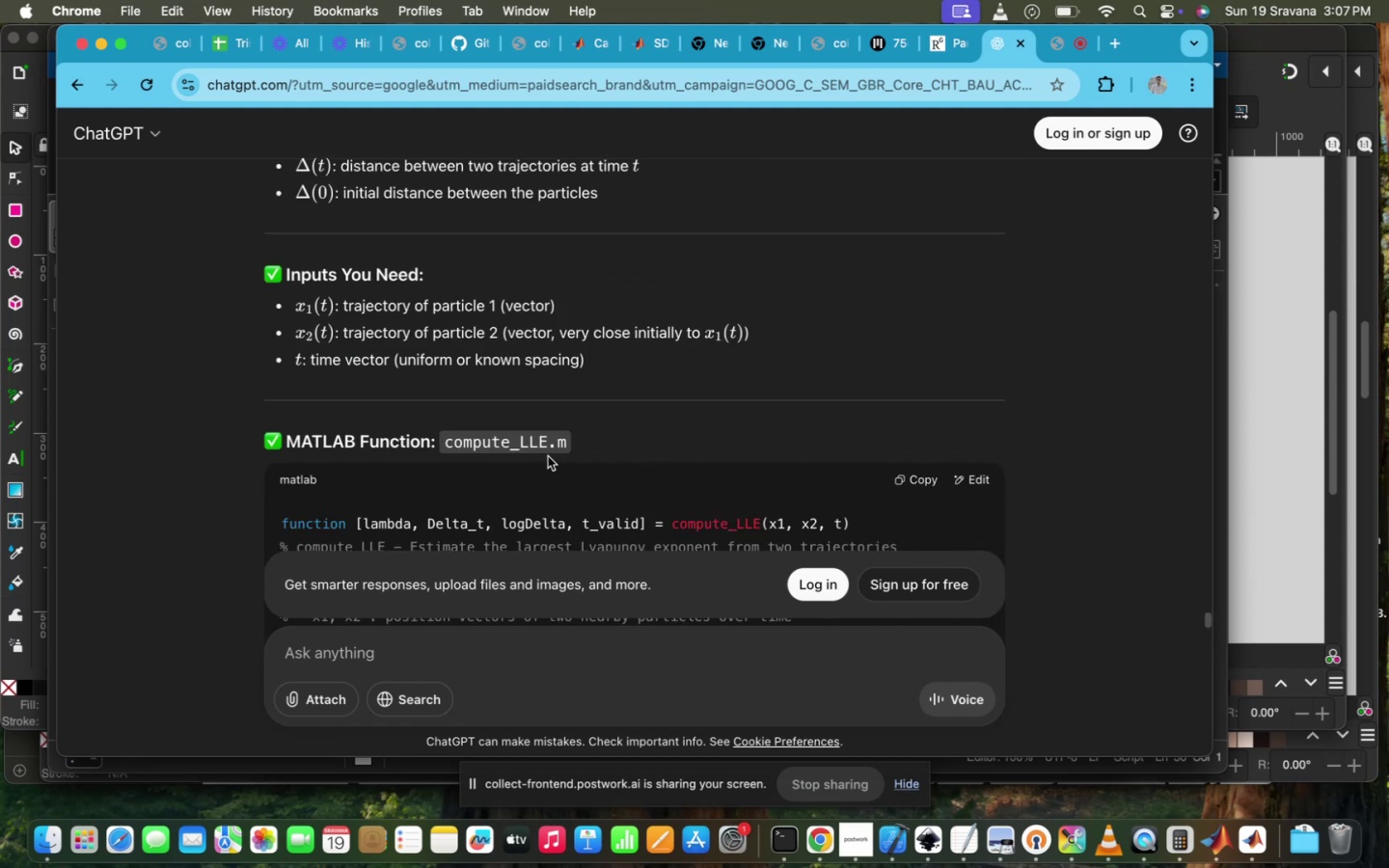 
scroll: coordinate [548, 455], scroll_direction: down, amount: 60.0
 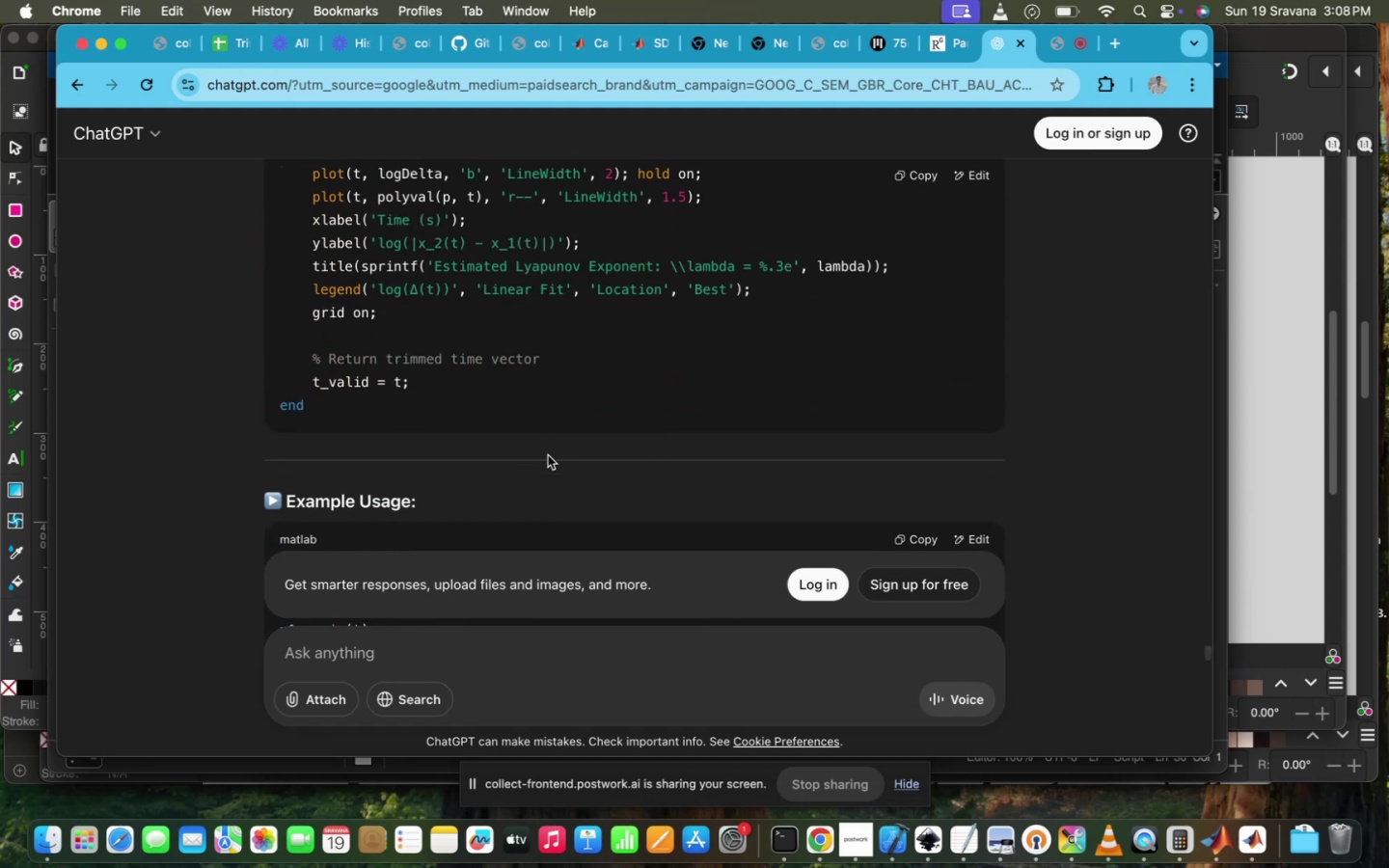 
scroll: coordinate [548, 455], scroll_direction: up, amount: 23.0
 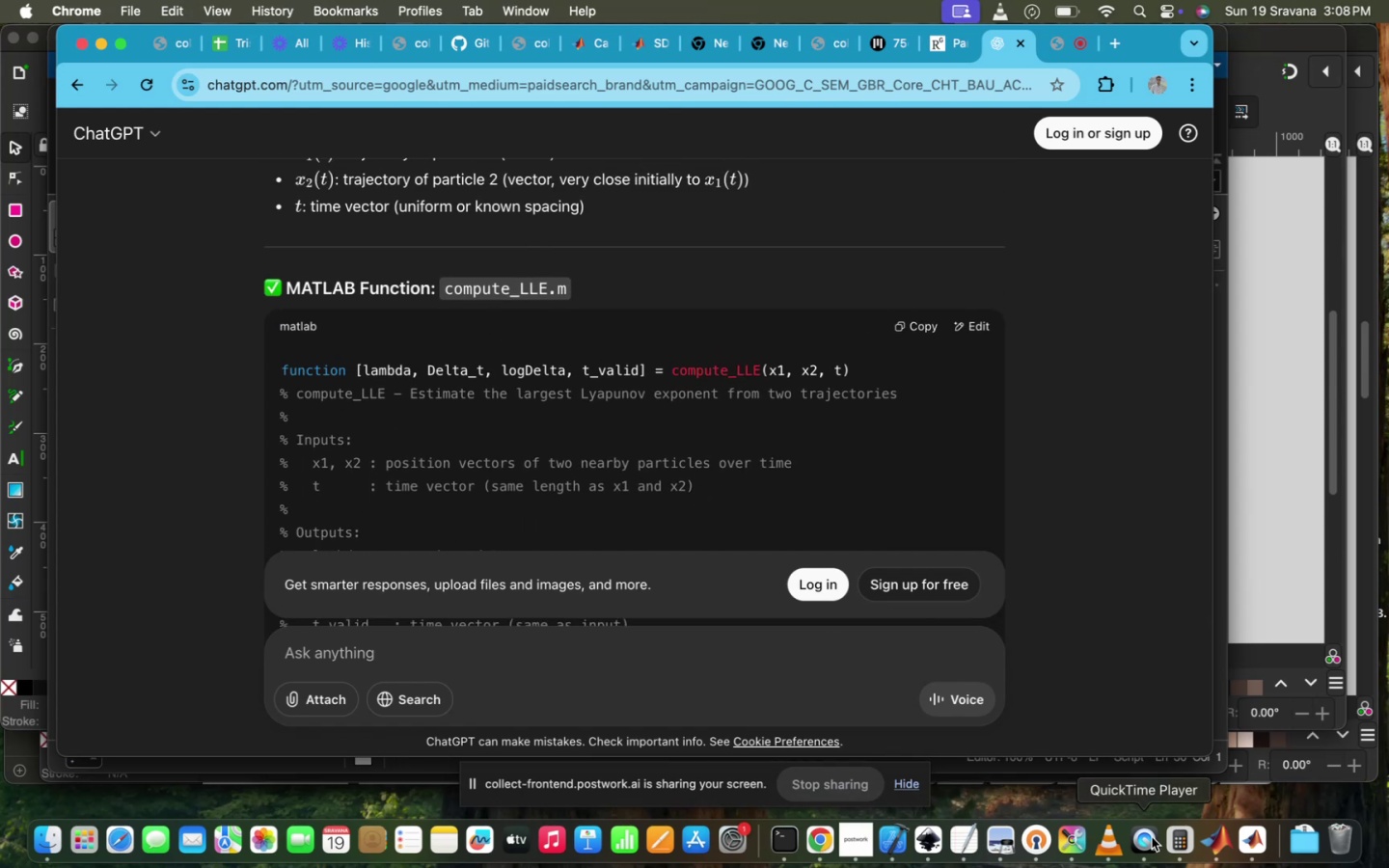 
wait(9.38)
 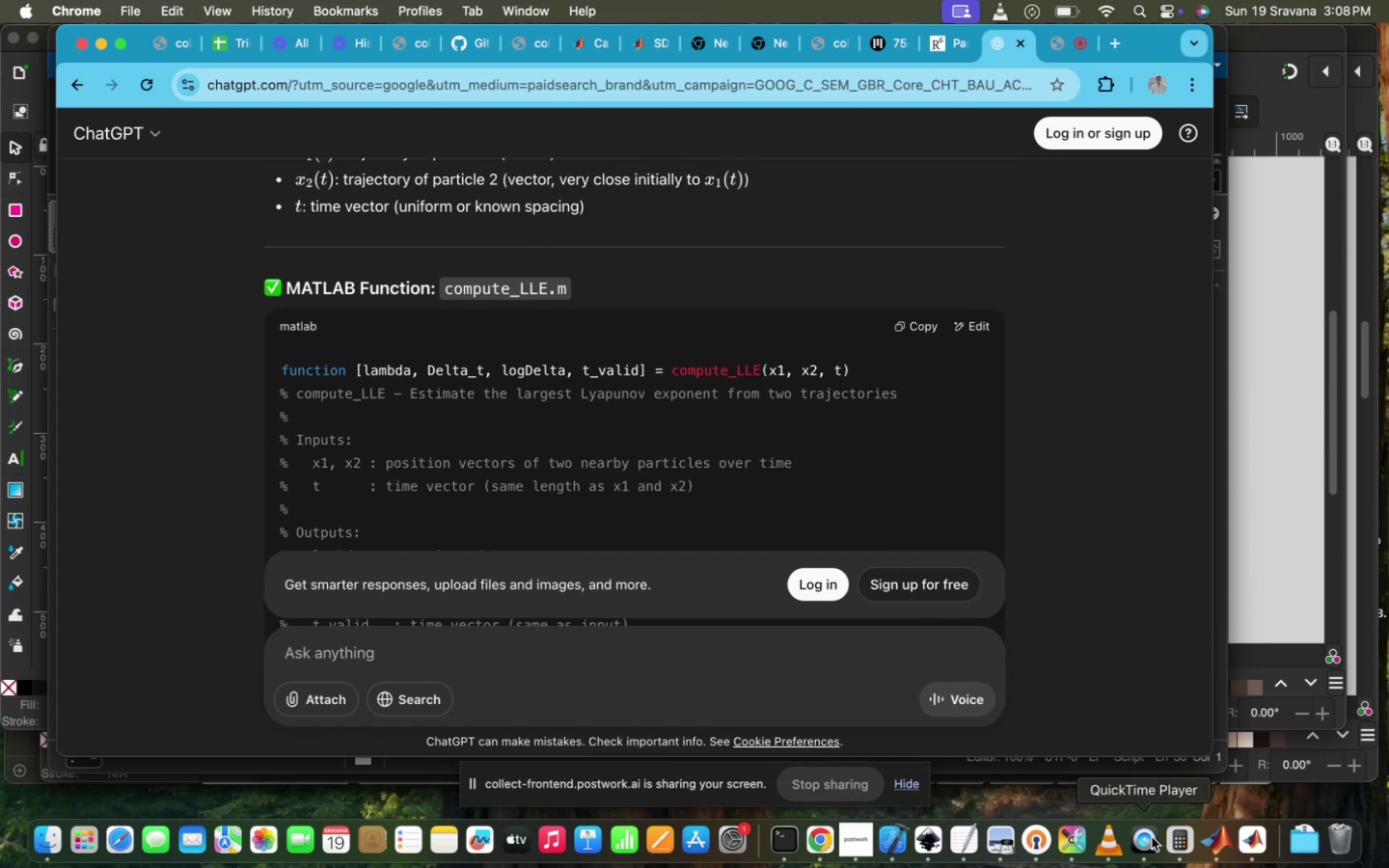 
left_click([1241, 833])
 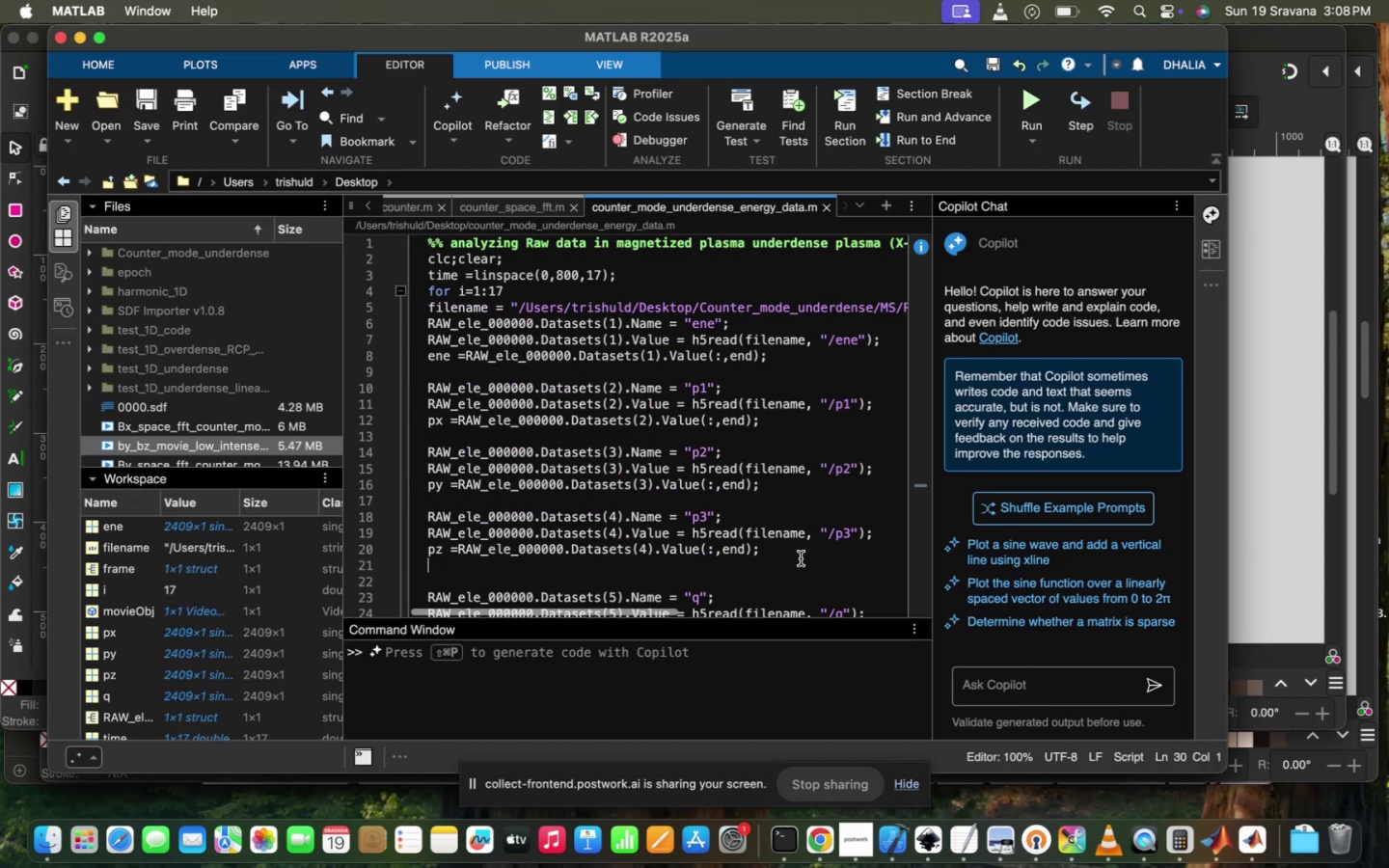 
scroll: coordinate [801, 558], scroll_direction: down, amount: 20.0
 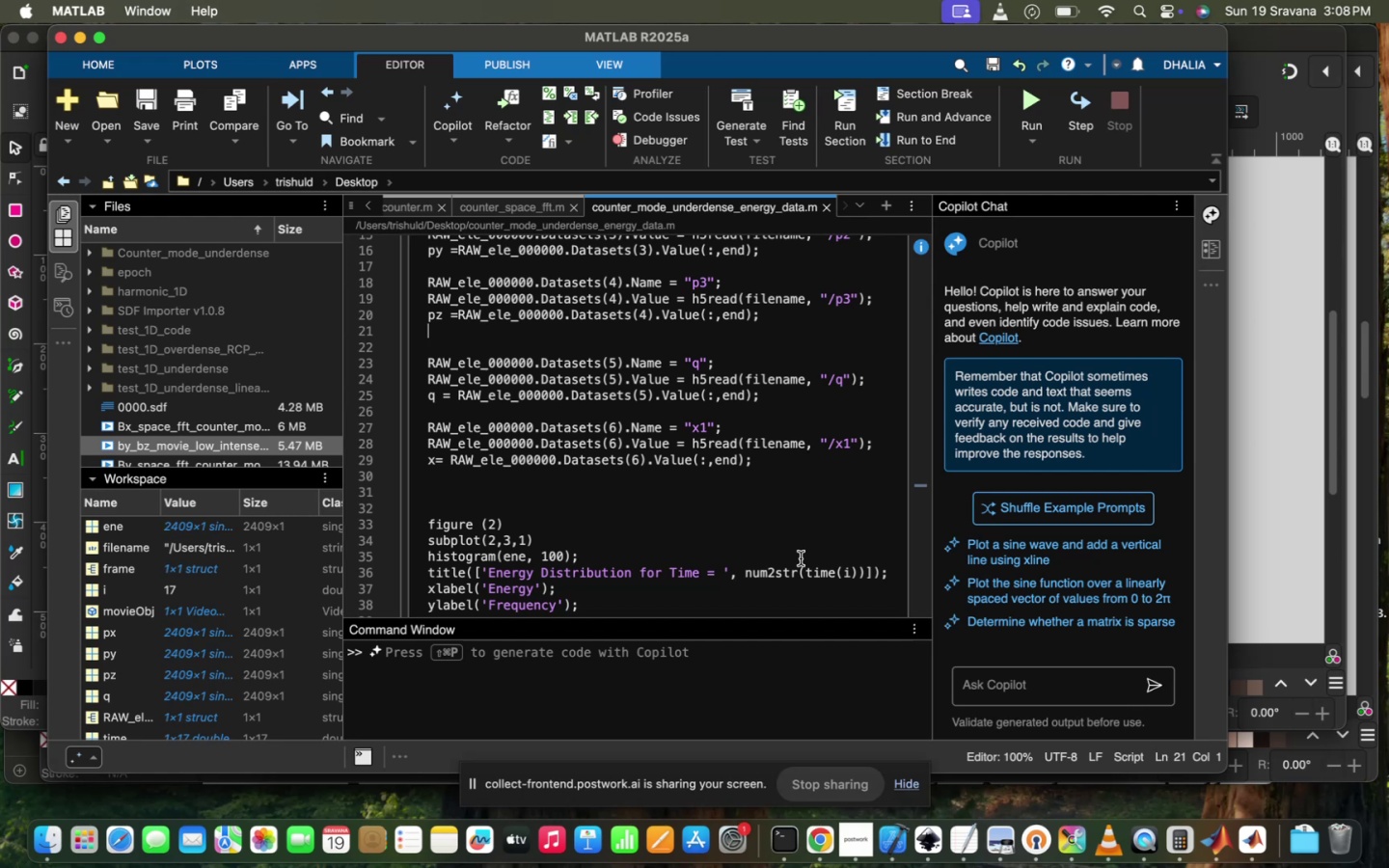 
wait(32.91)
 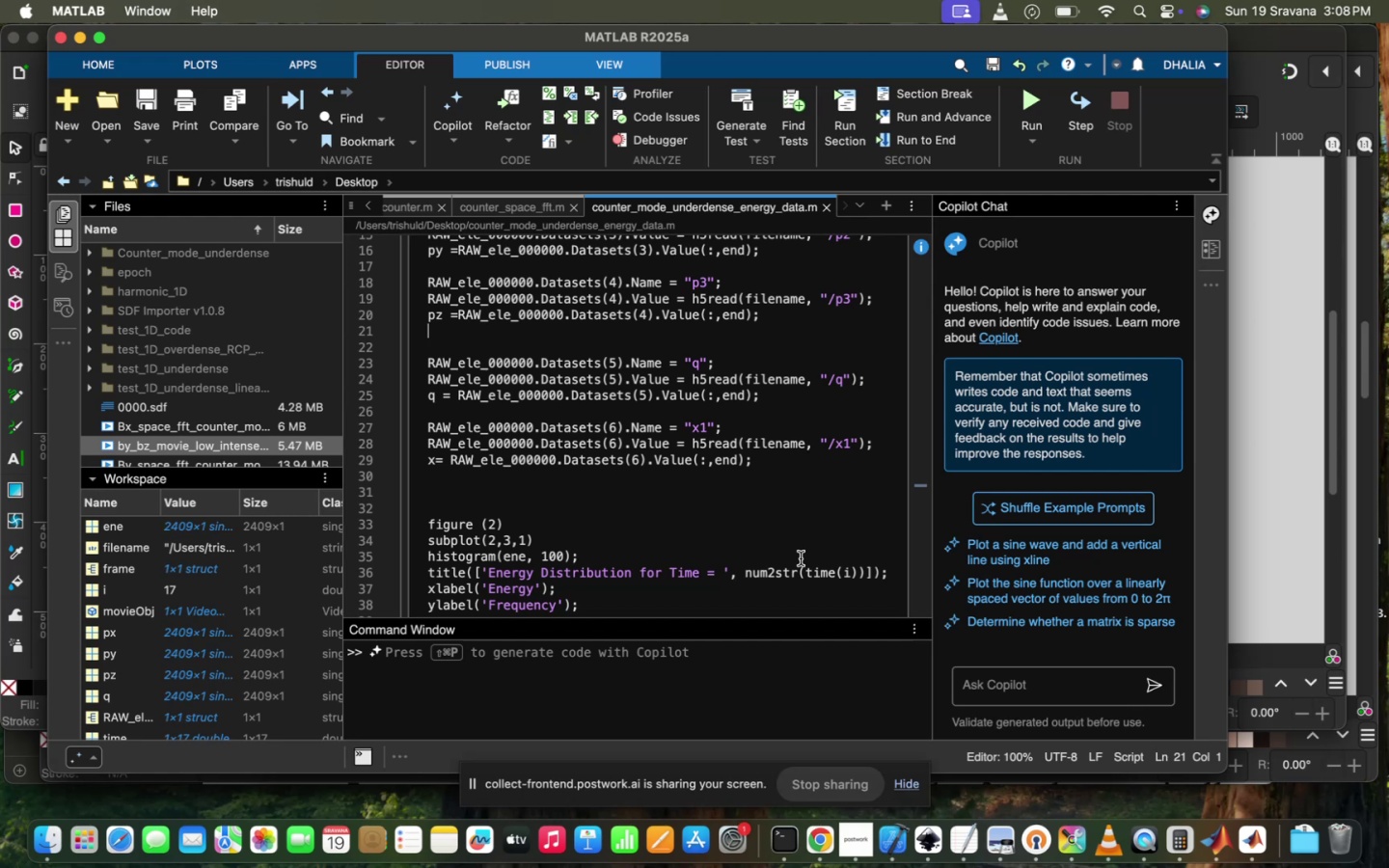 
left_click([730, 306])
 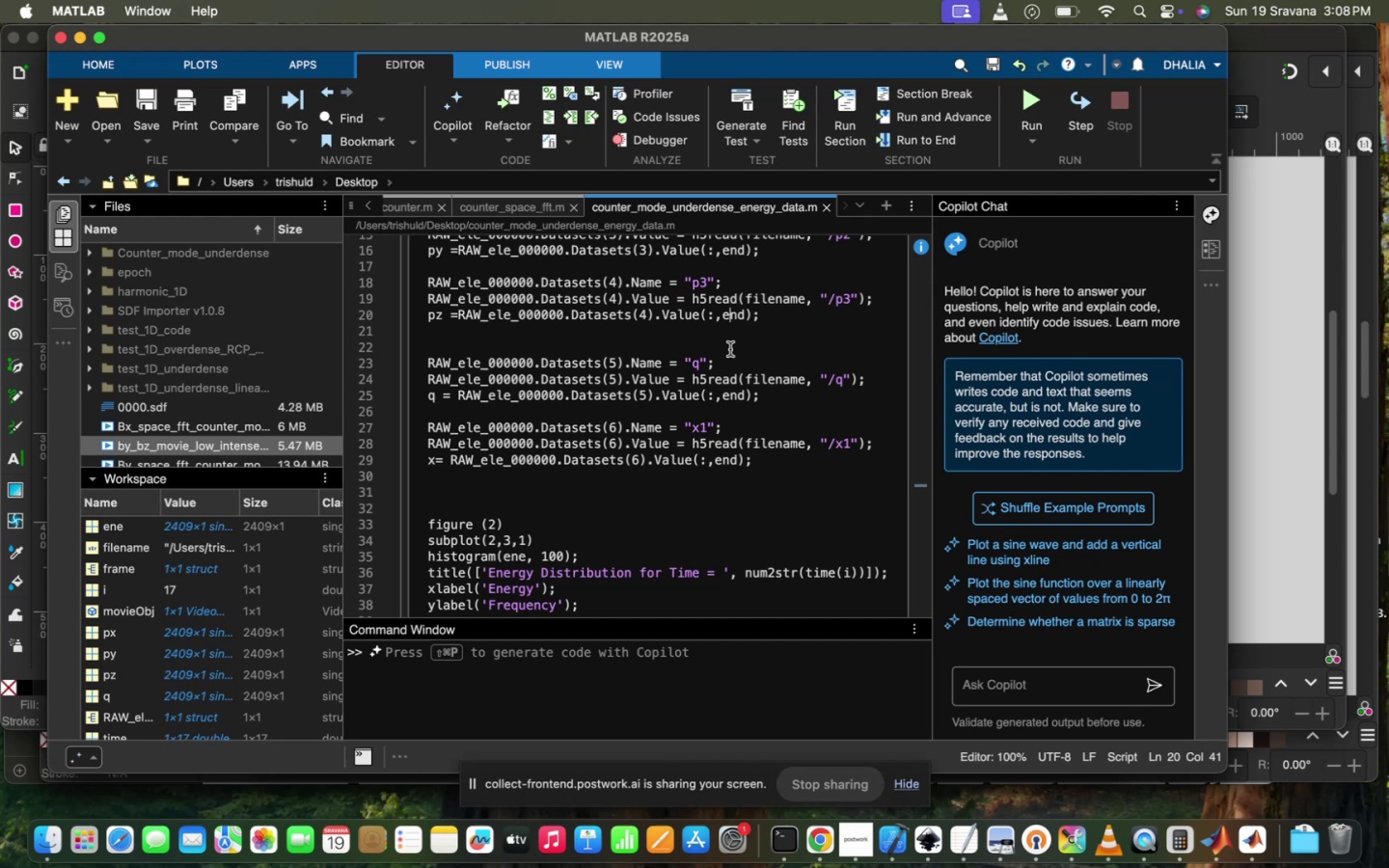 
scroll: coordinate [730, 349], scroll_direction: up, amount: 18.0
 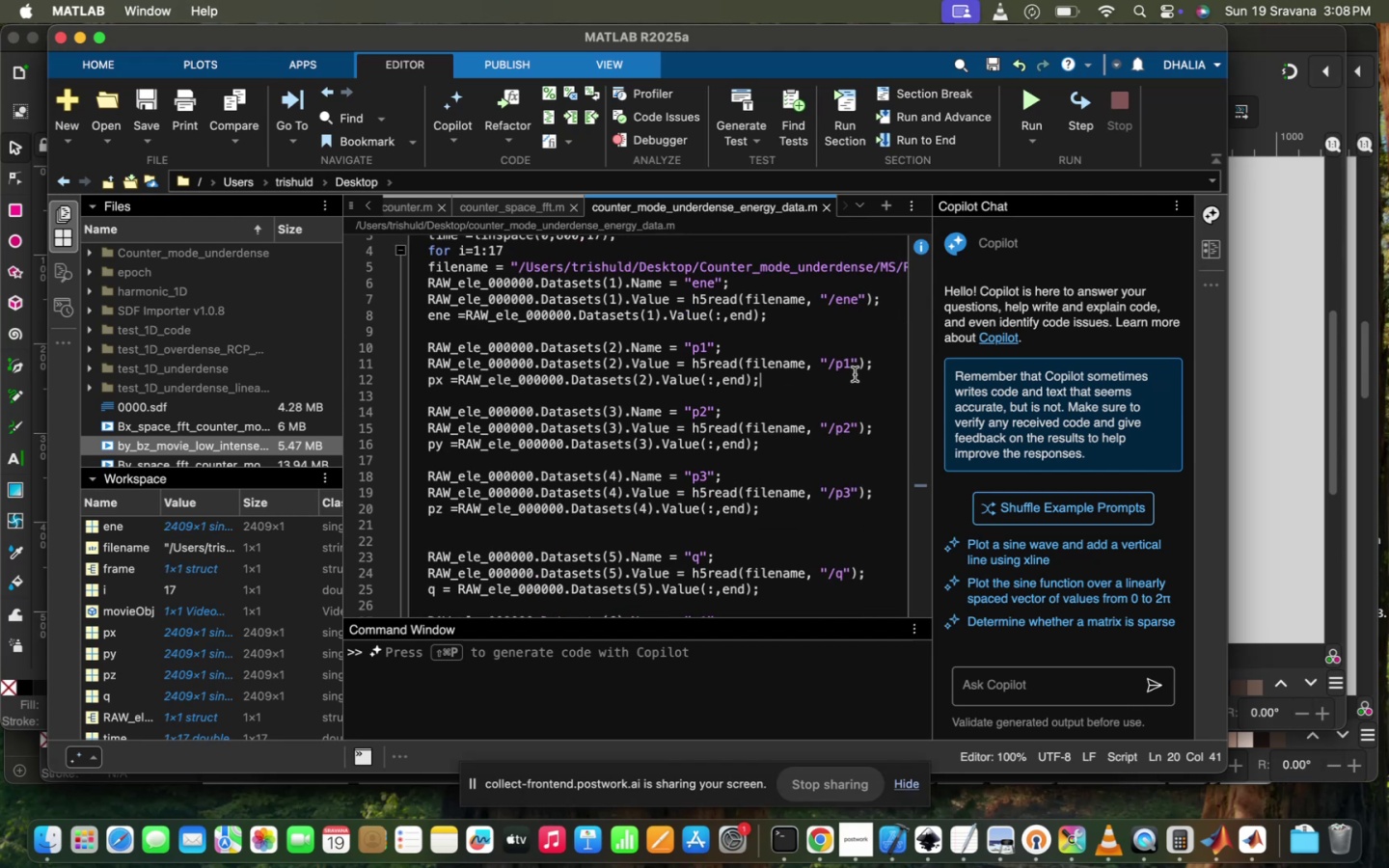 
left_click([839, 347])
 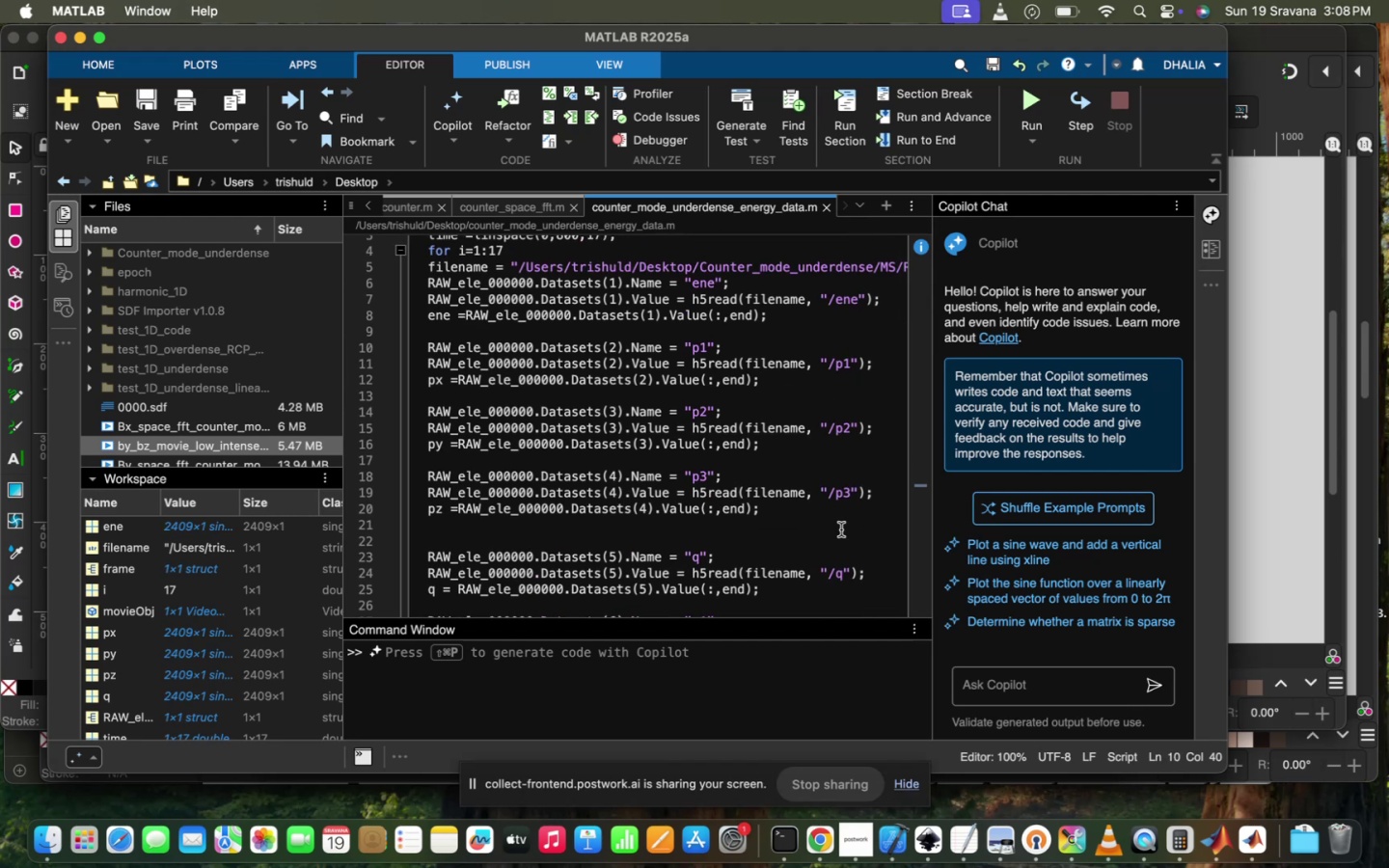 
scroll: coordinate [841, 529], scroll_direction: down, amount: 15.0
 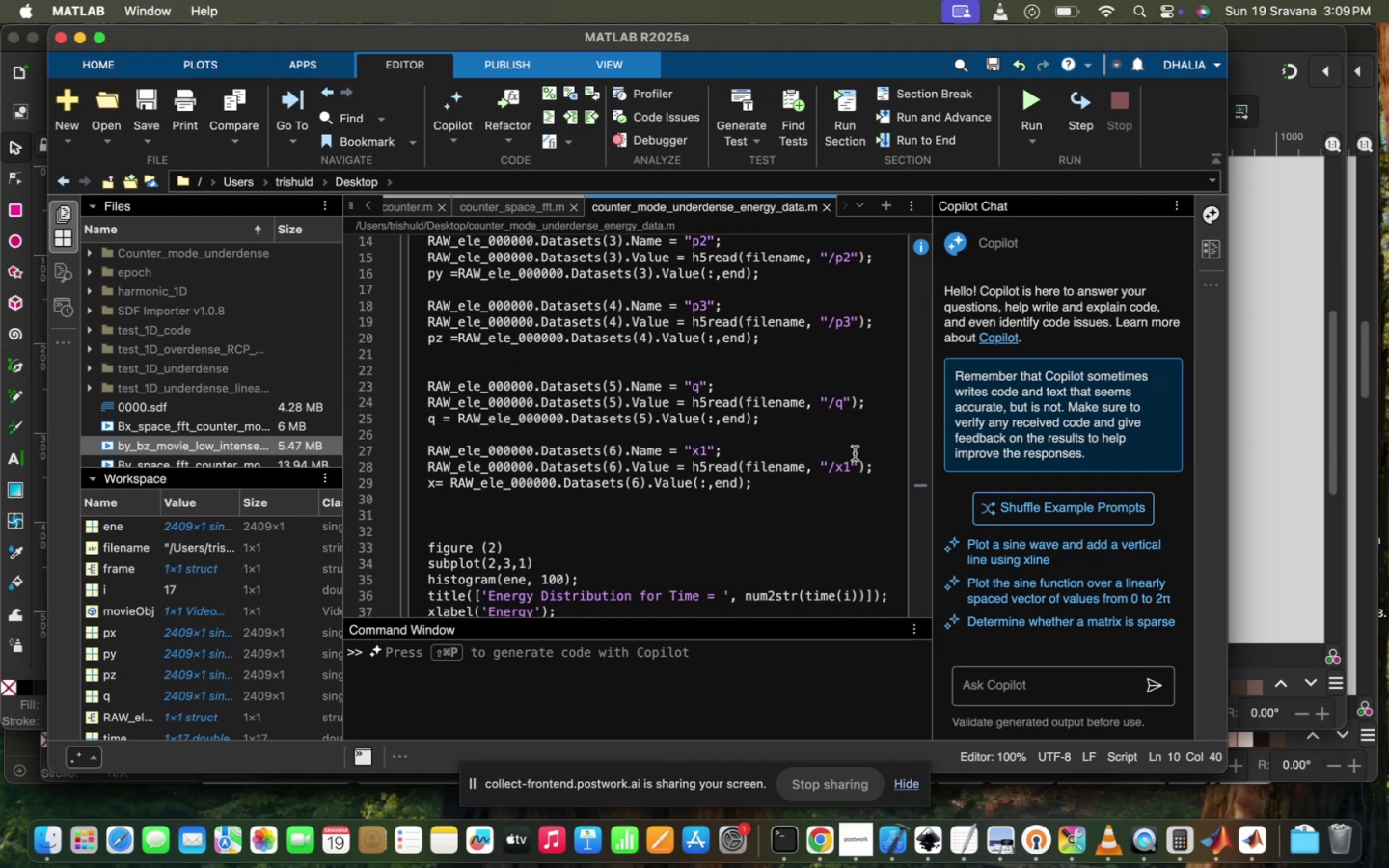 
left_click([823, 472])
 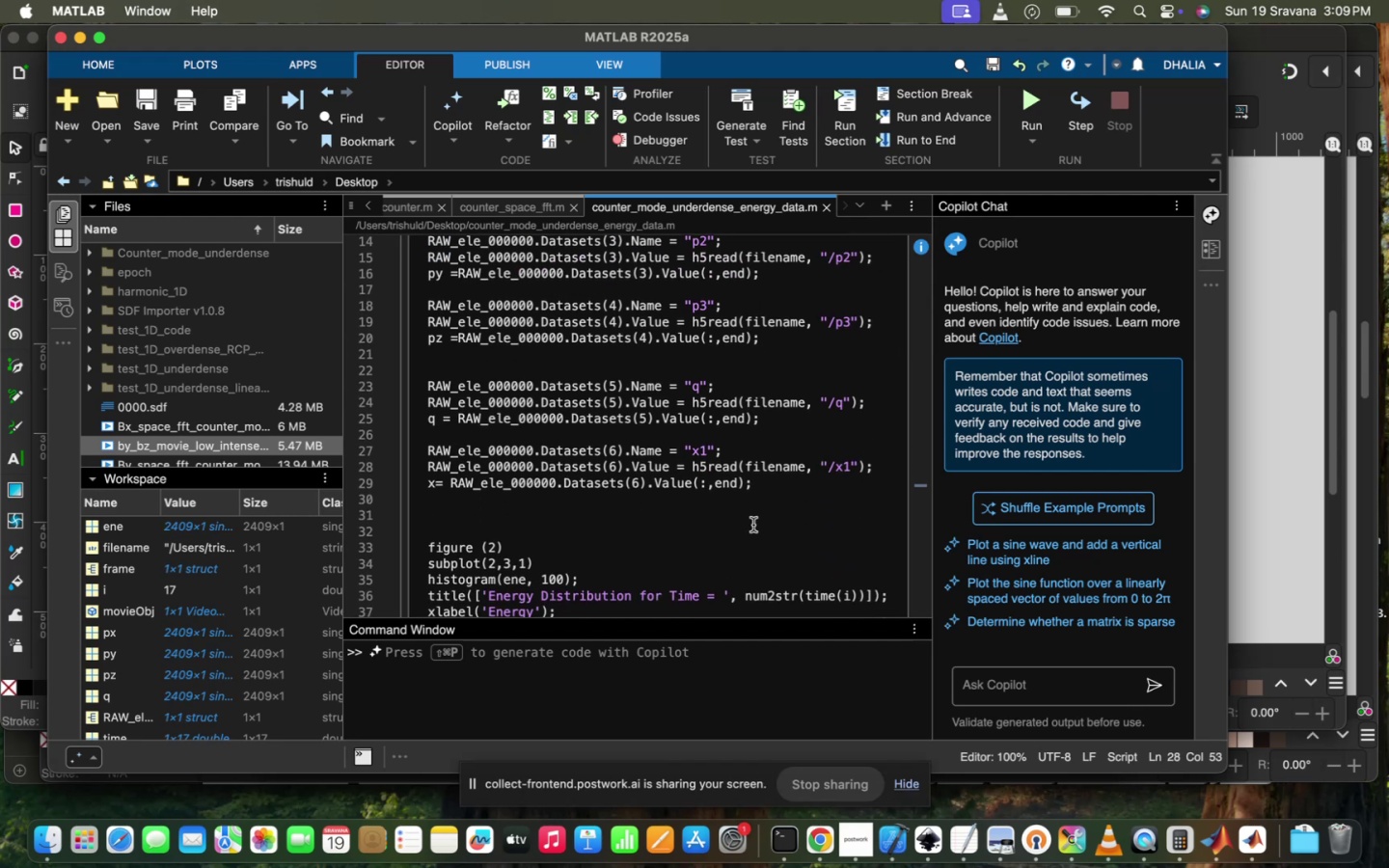 
left_click([753, 525])
 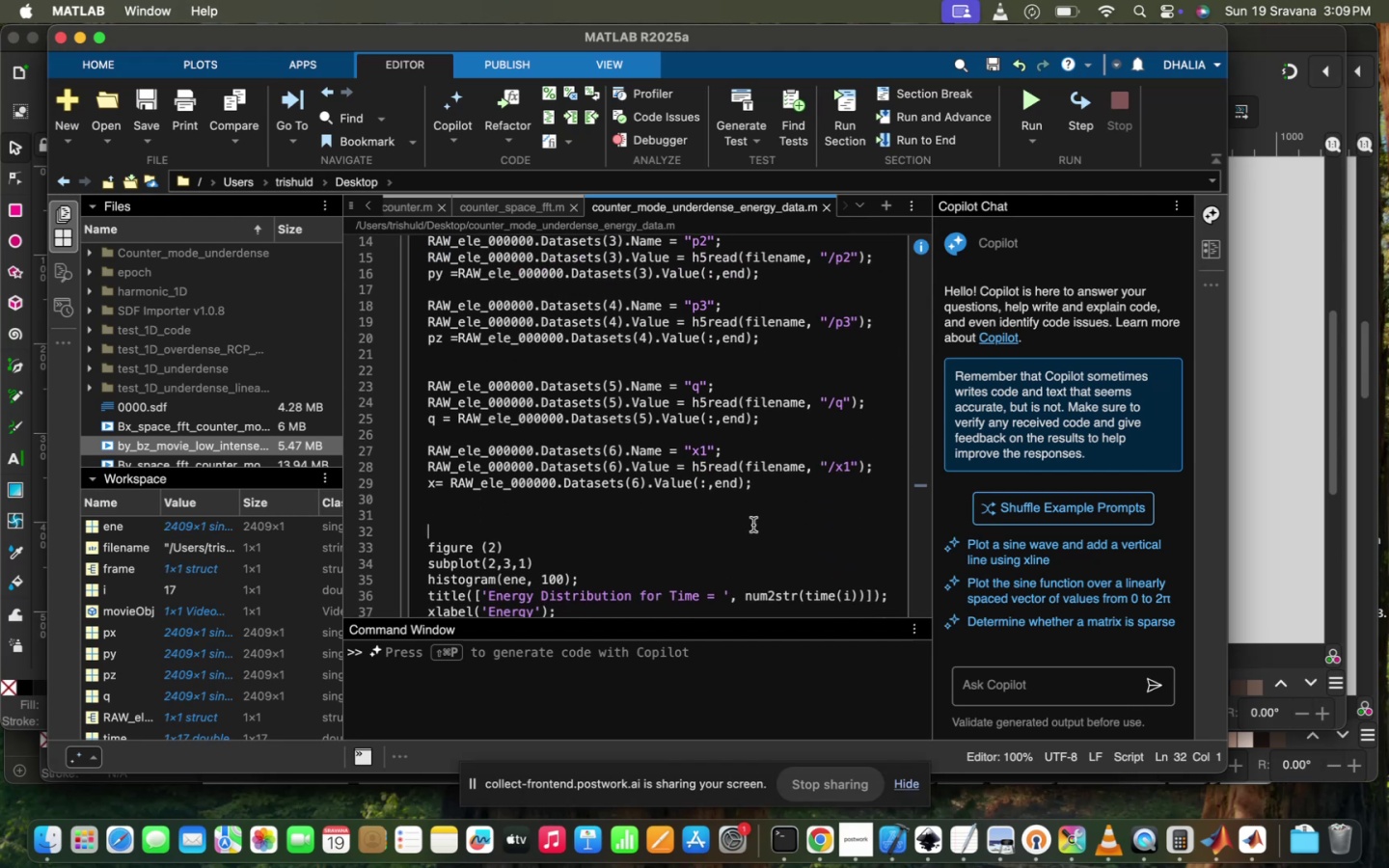 
scroll: coordinate [753, 525], scroll_direction: down, amount: 14.0
 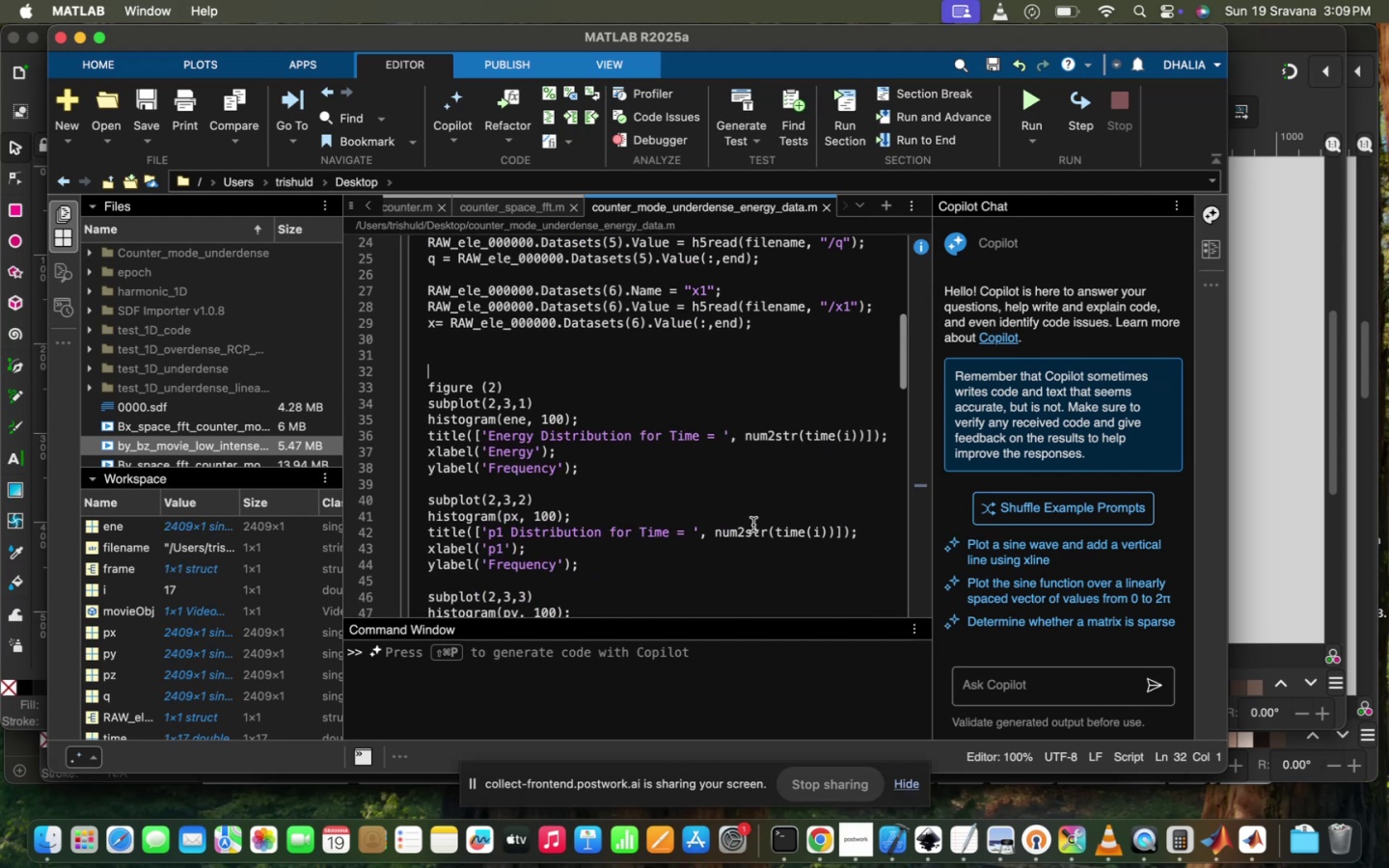 
scroll: coordinate [753, 525], scroll_direction: up, amount: 141.0
 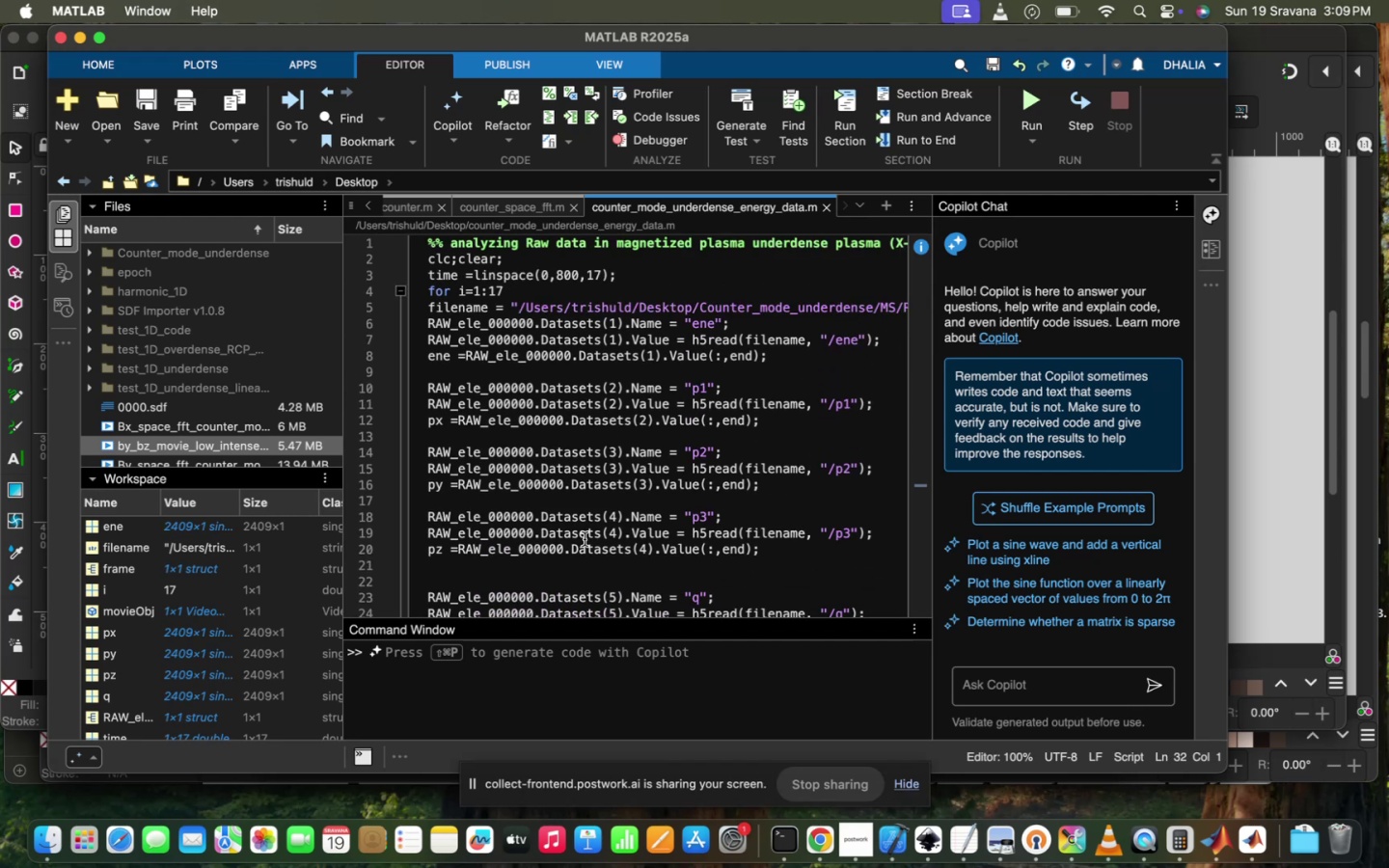 
scroll: coordinate [585, 539], scroll_direction: down, amount: 12.0
 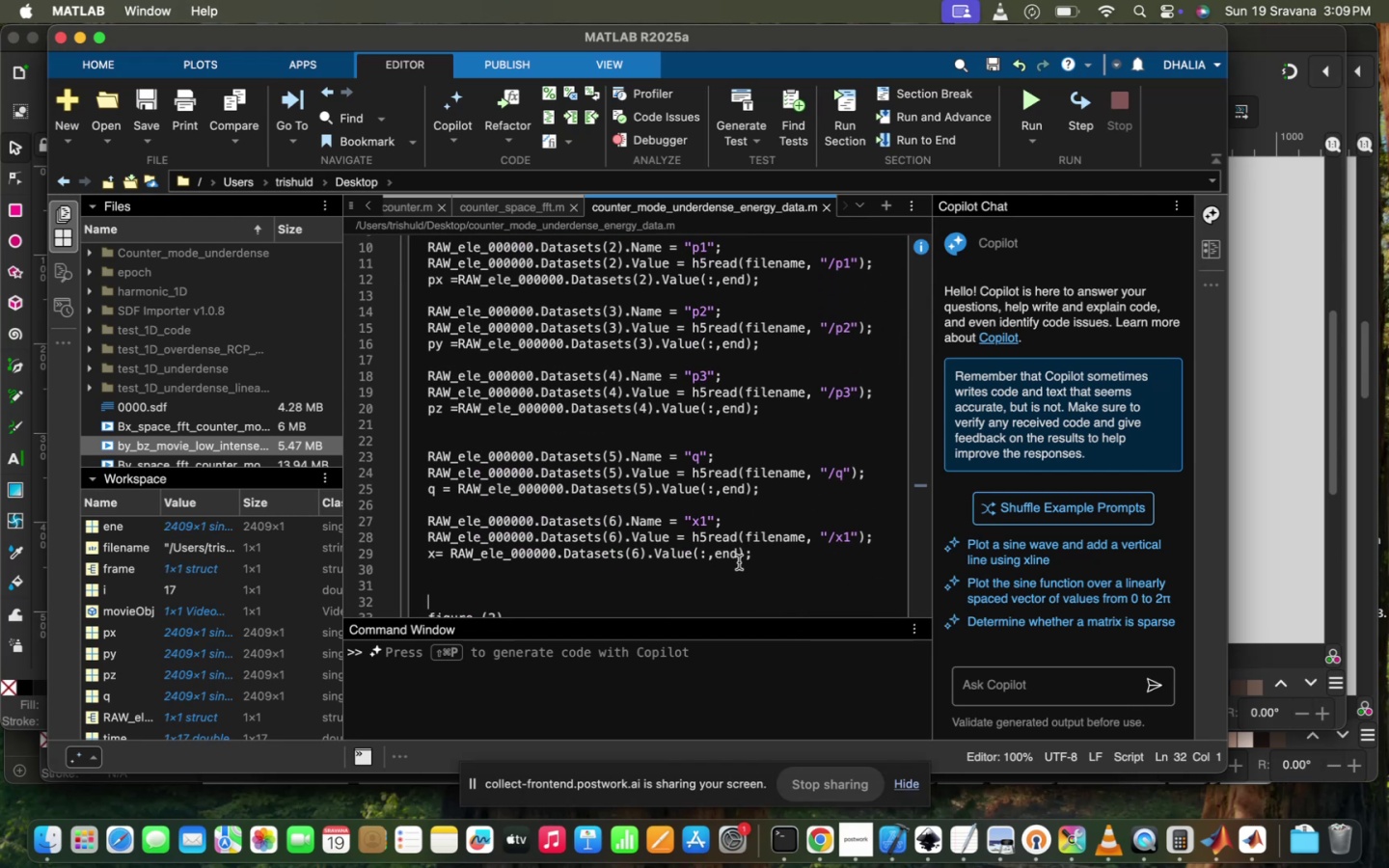 
left_click([762, 582])
 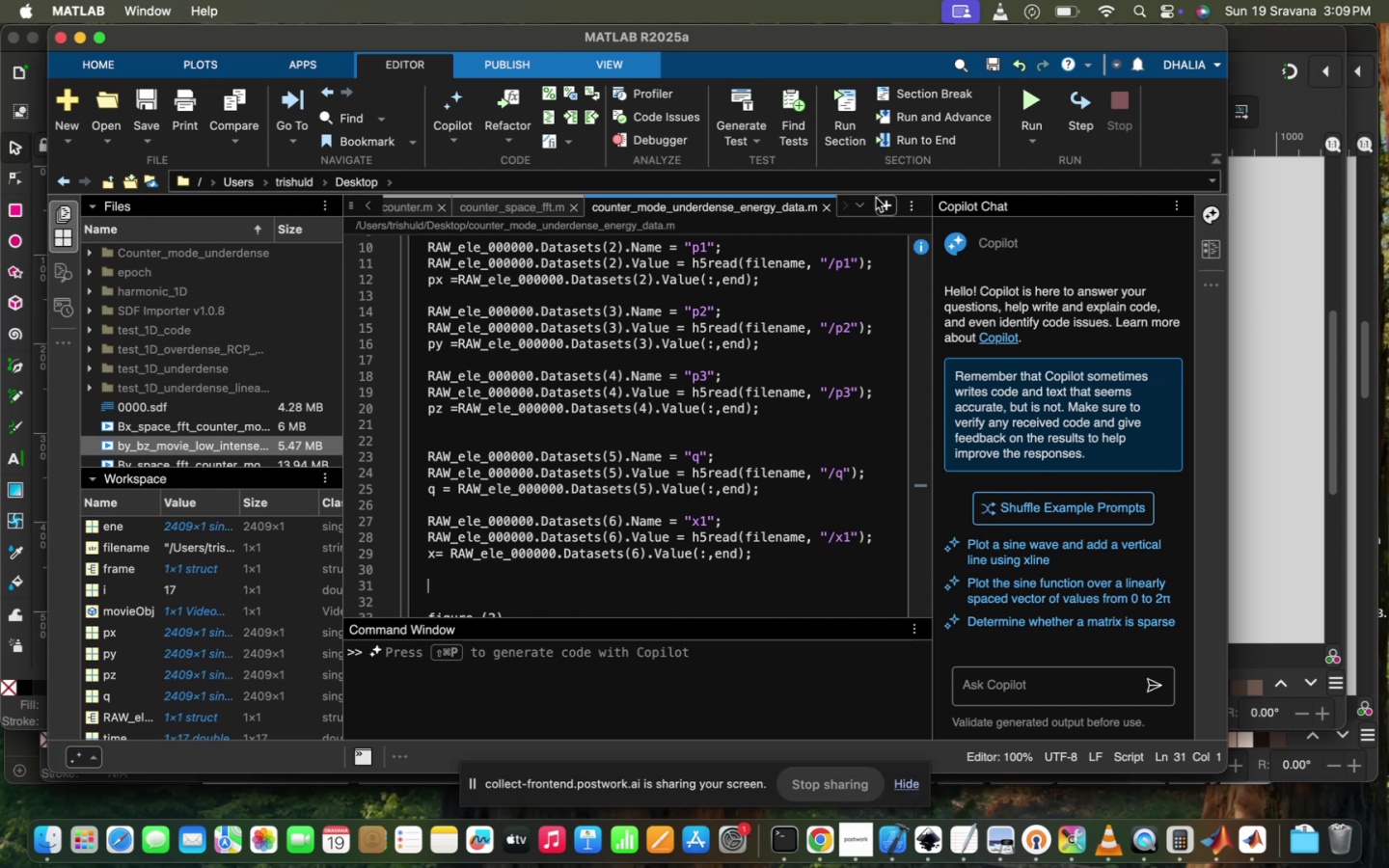 
left_click([876, 198])
 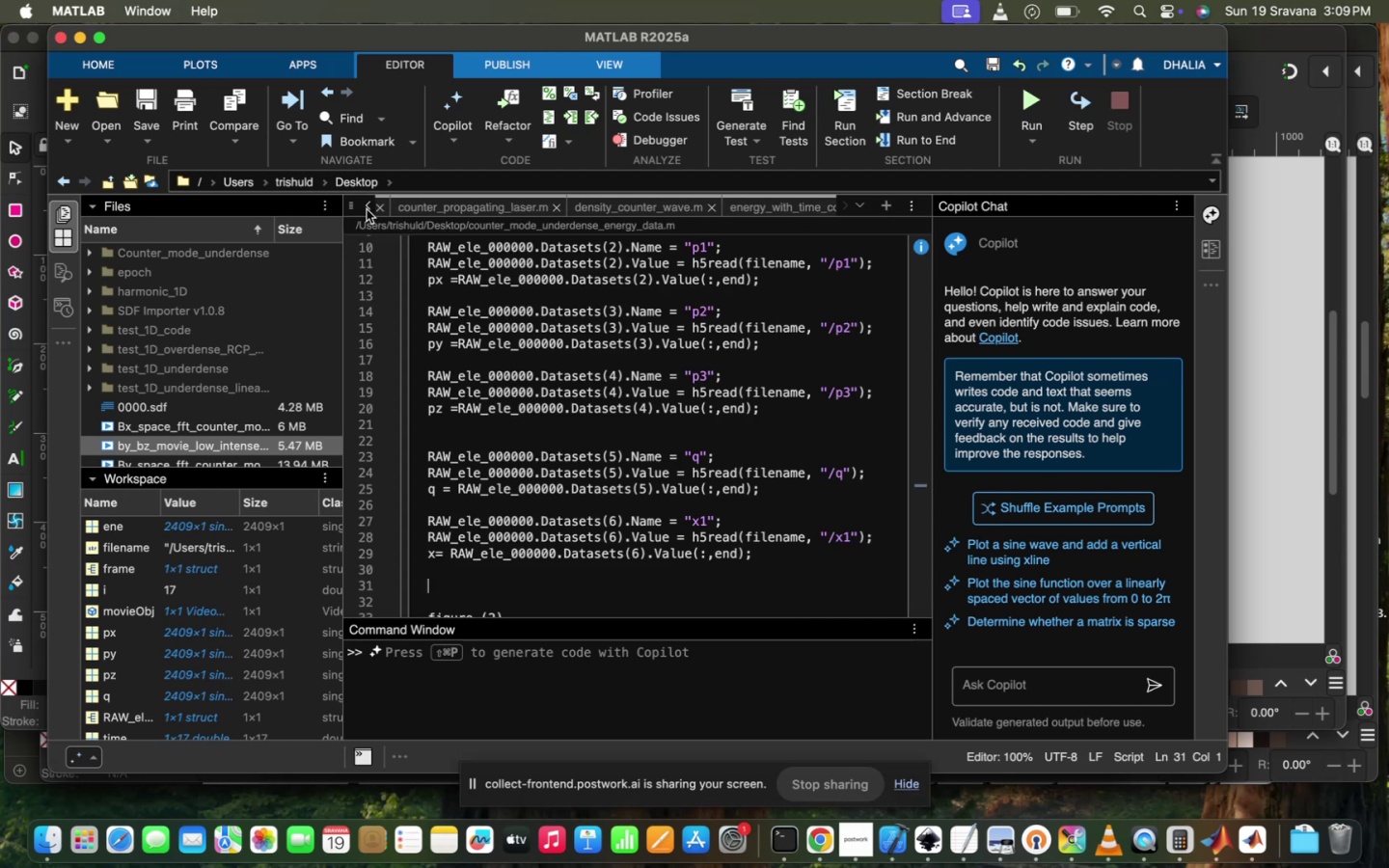 
wait(9.2)
 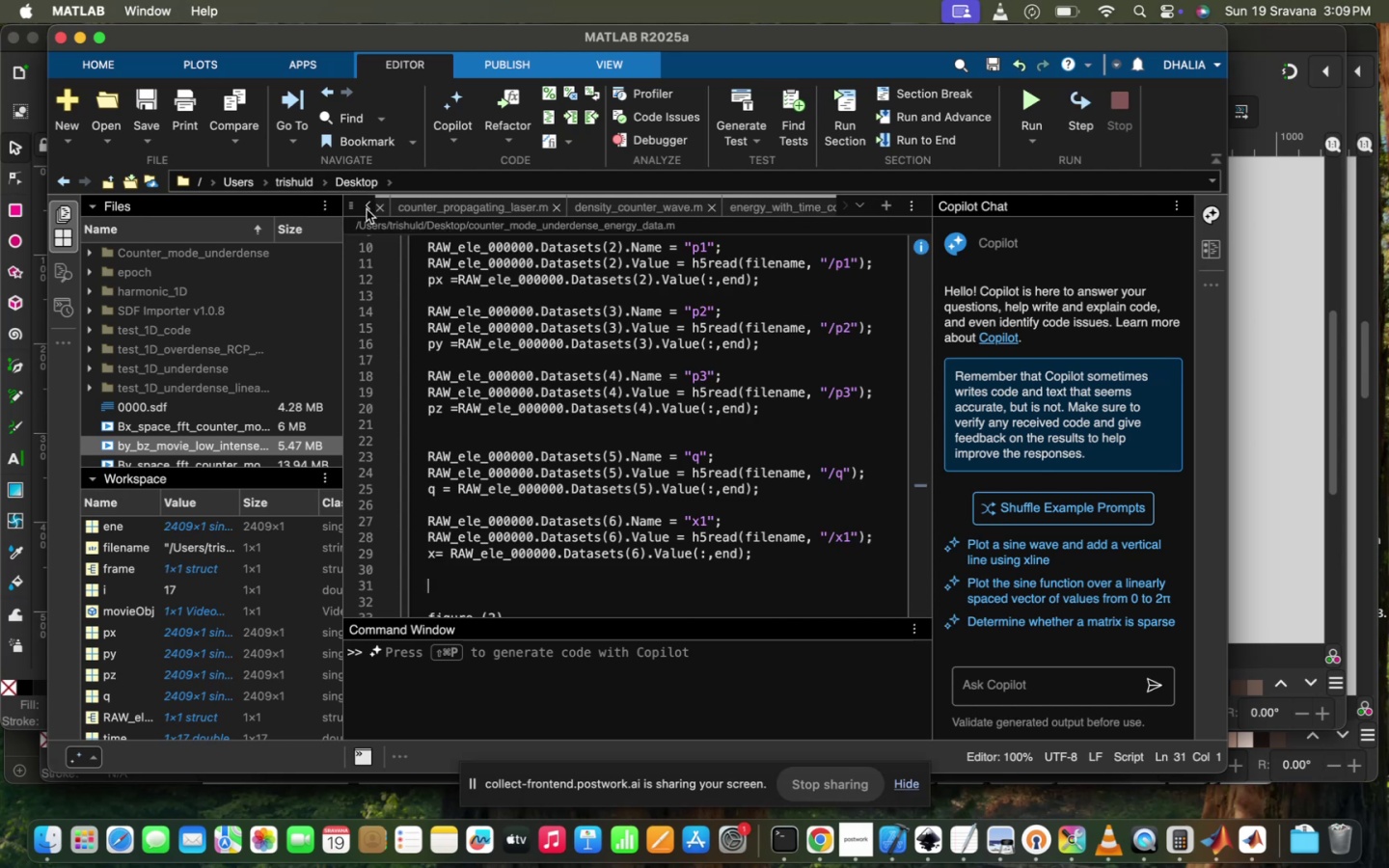 
left_click([528, 393])
 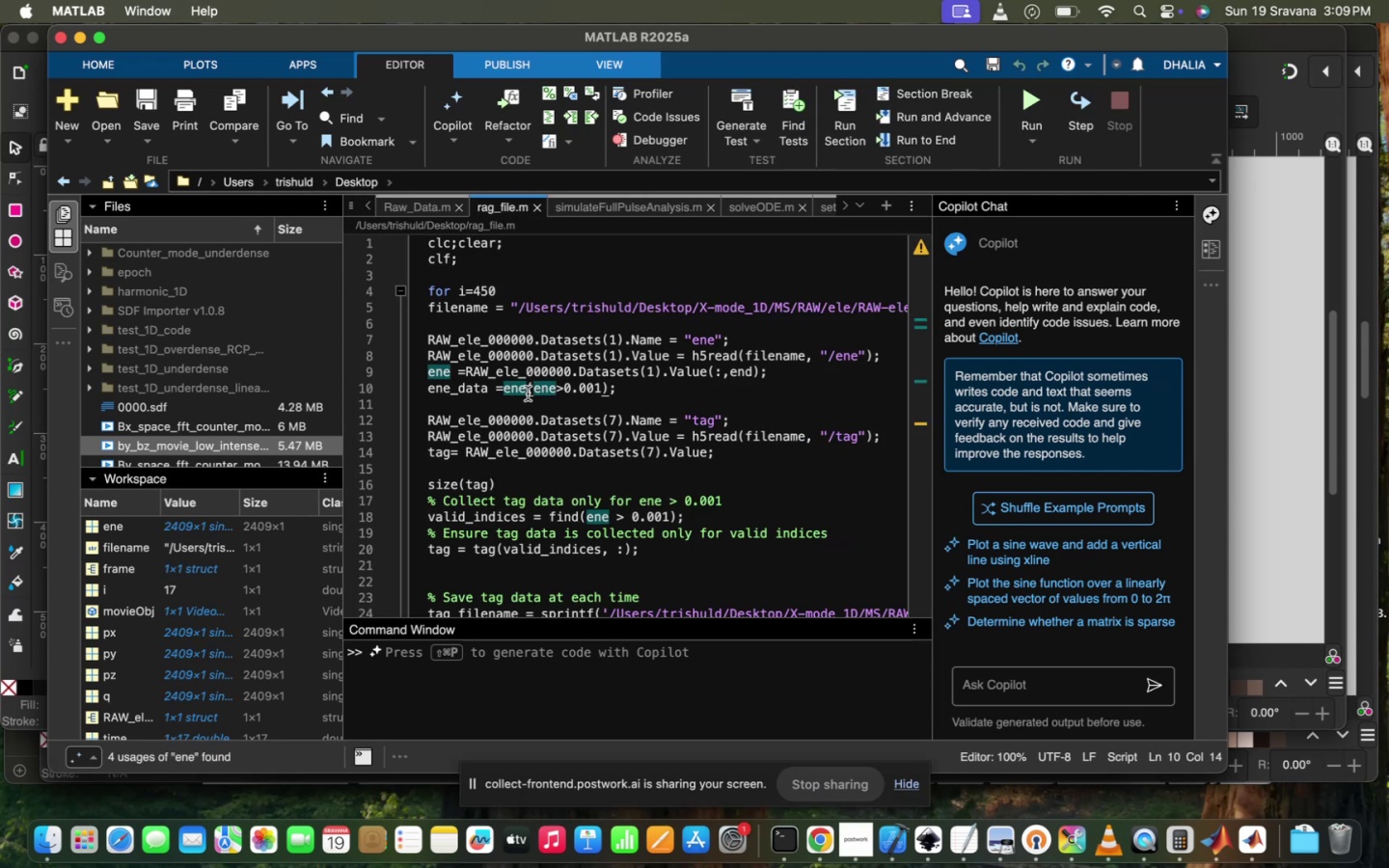 
key(Meta+A)
 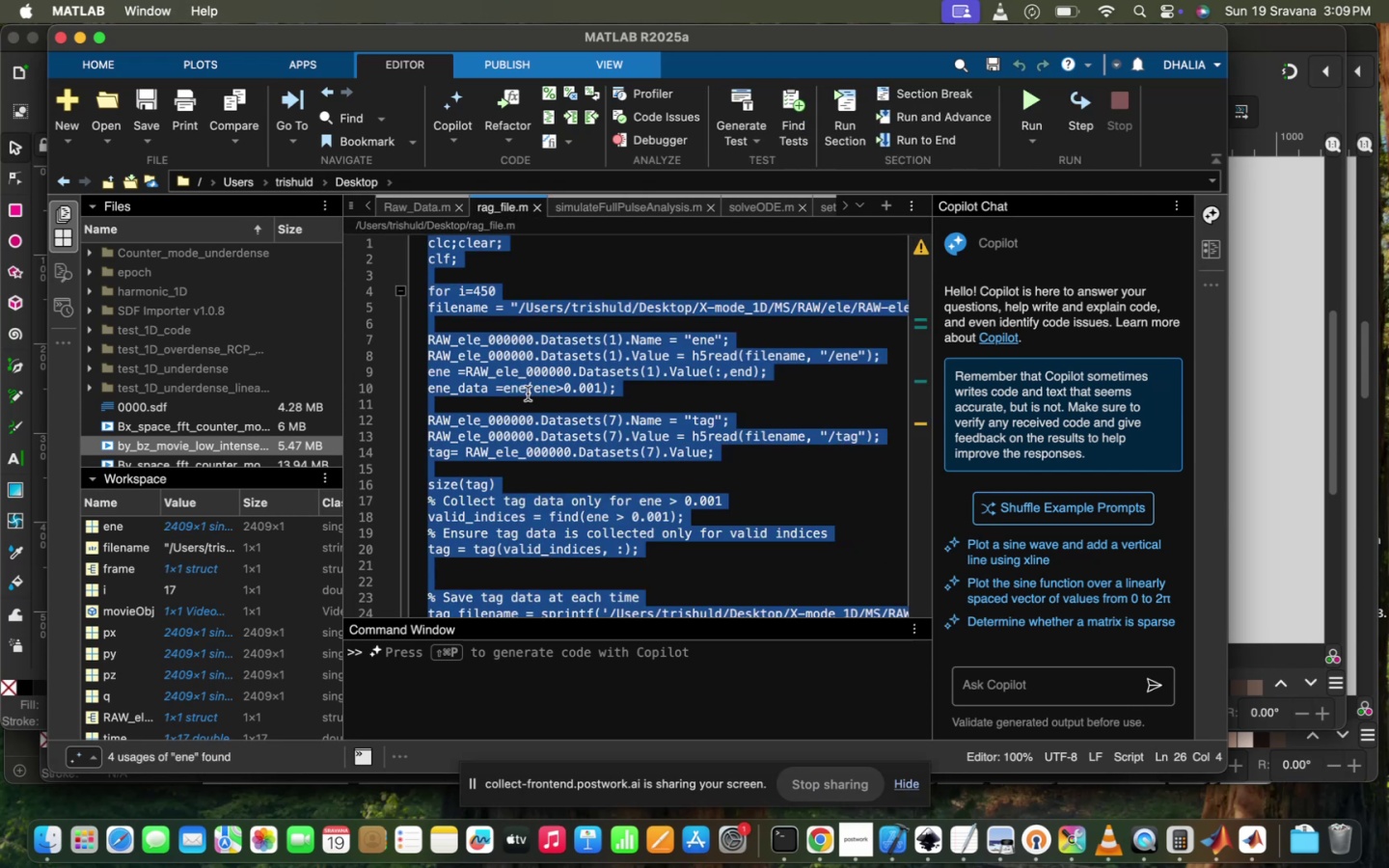 
key(Meta+C)
 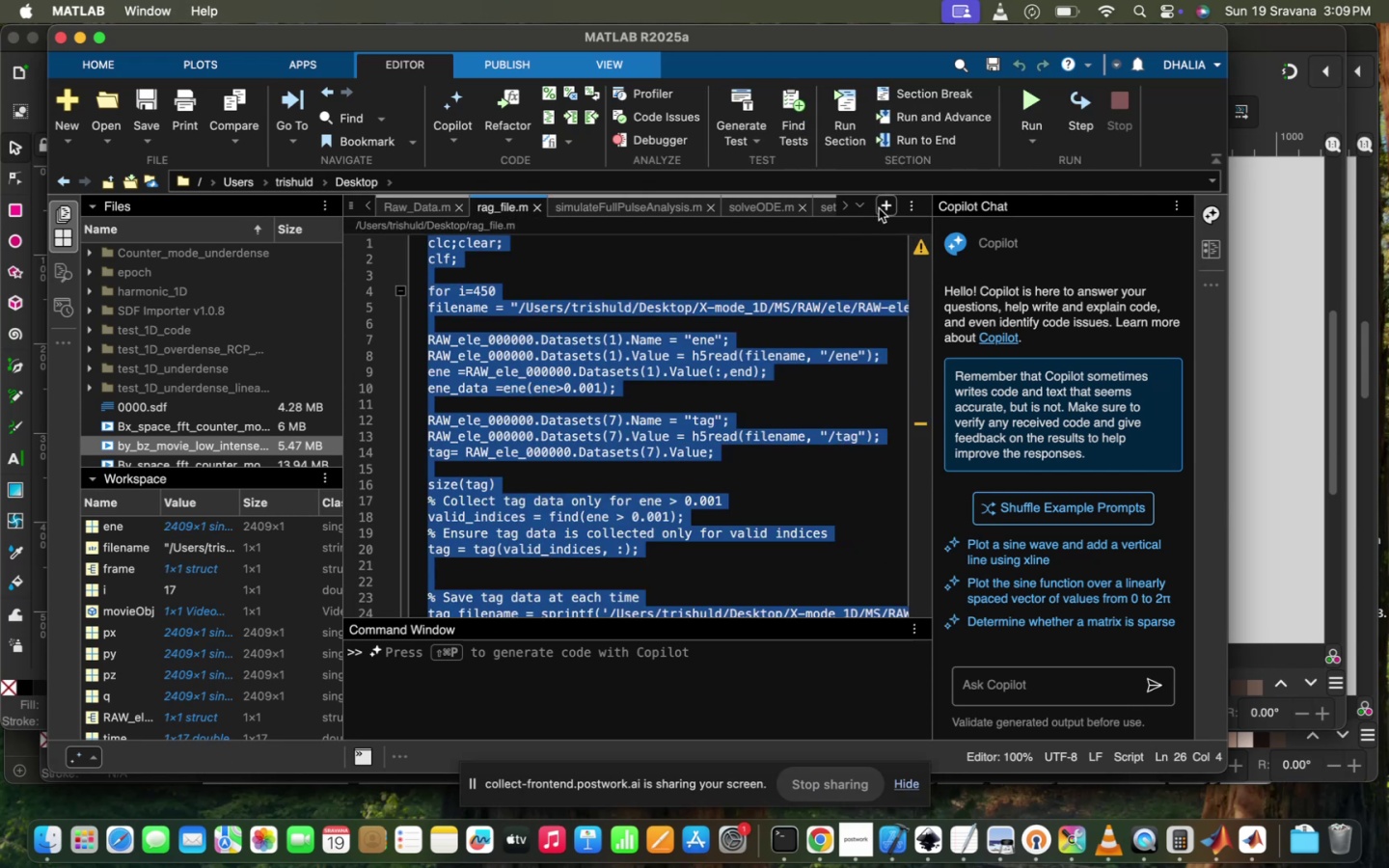 
left_click([879, 208])
 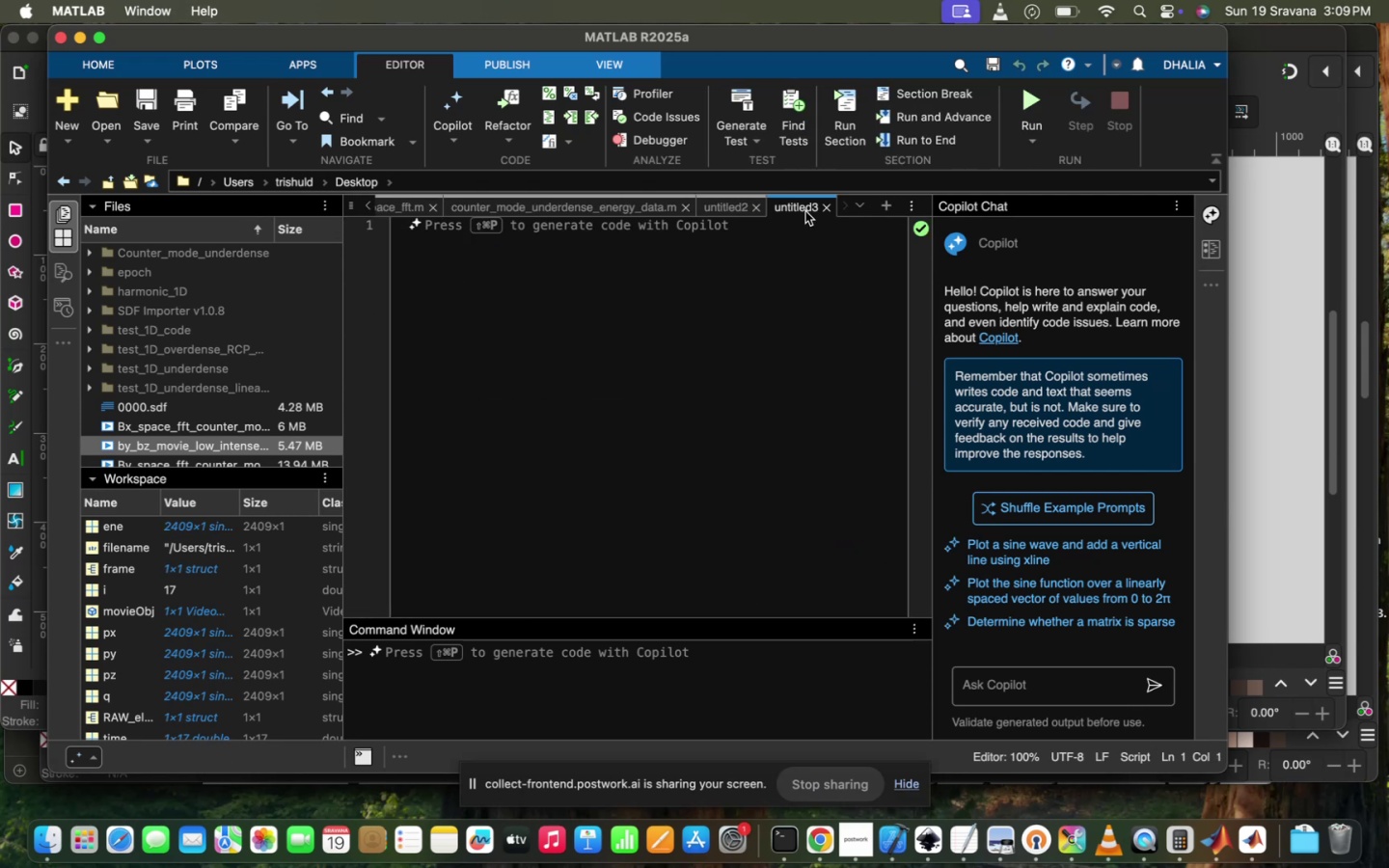 
left_click([825, 211])
 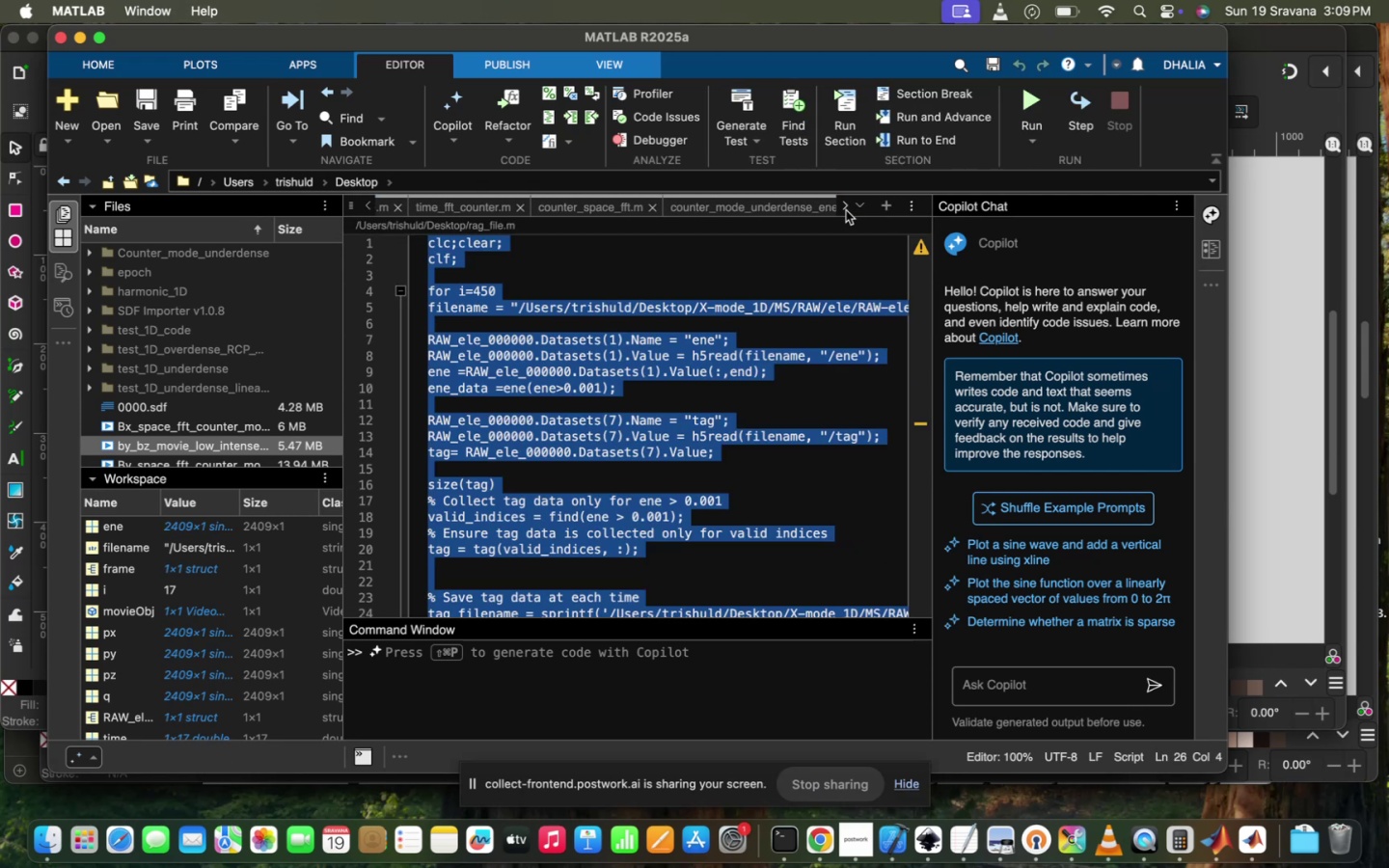 
wait(5.27)
 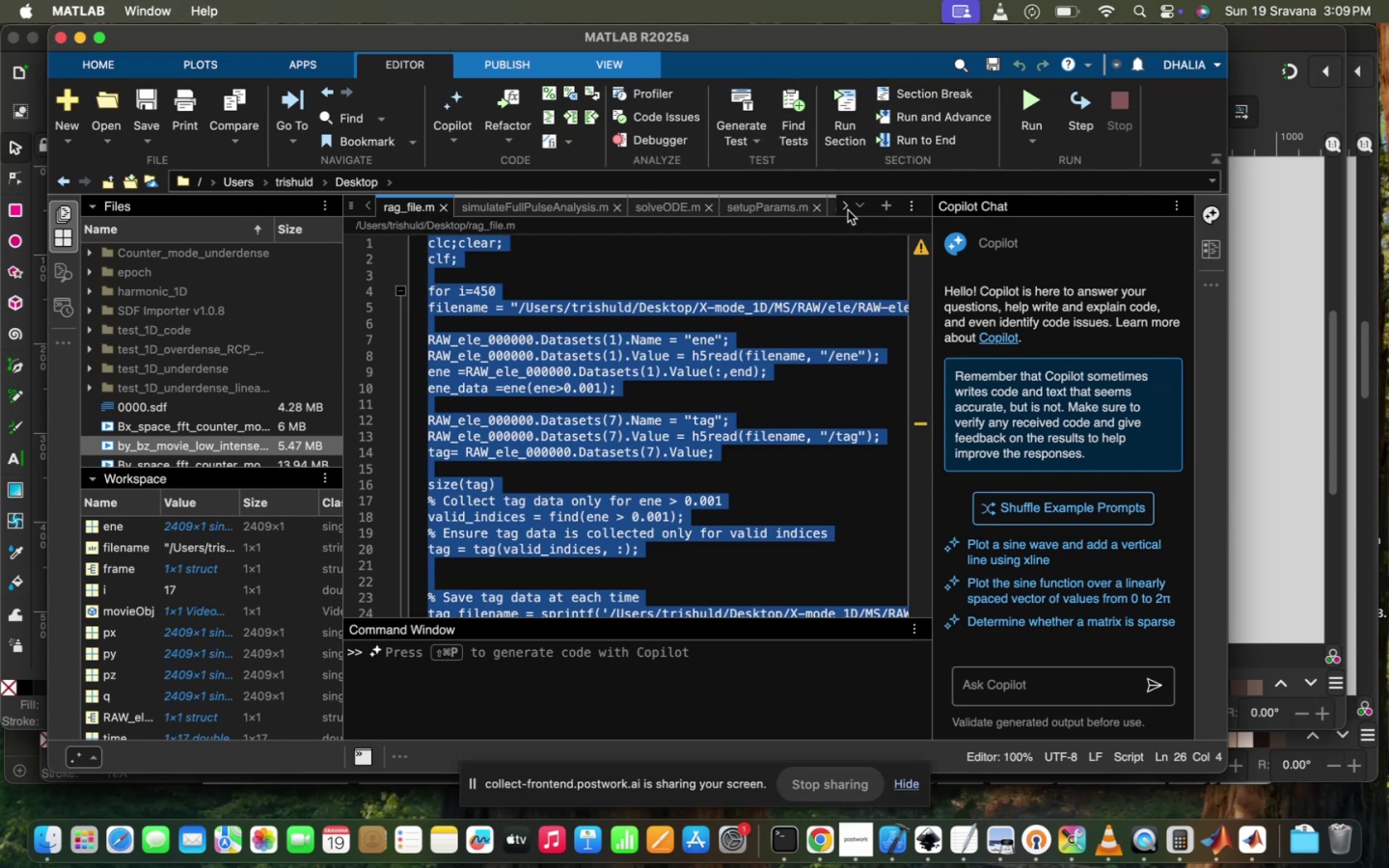 
left_click([781, 207])
 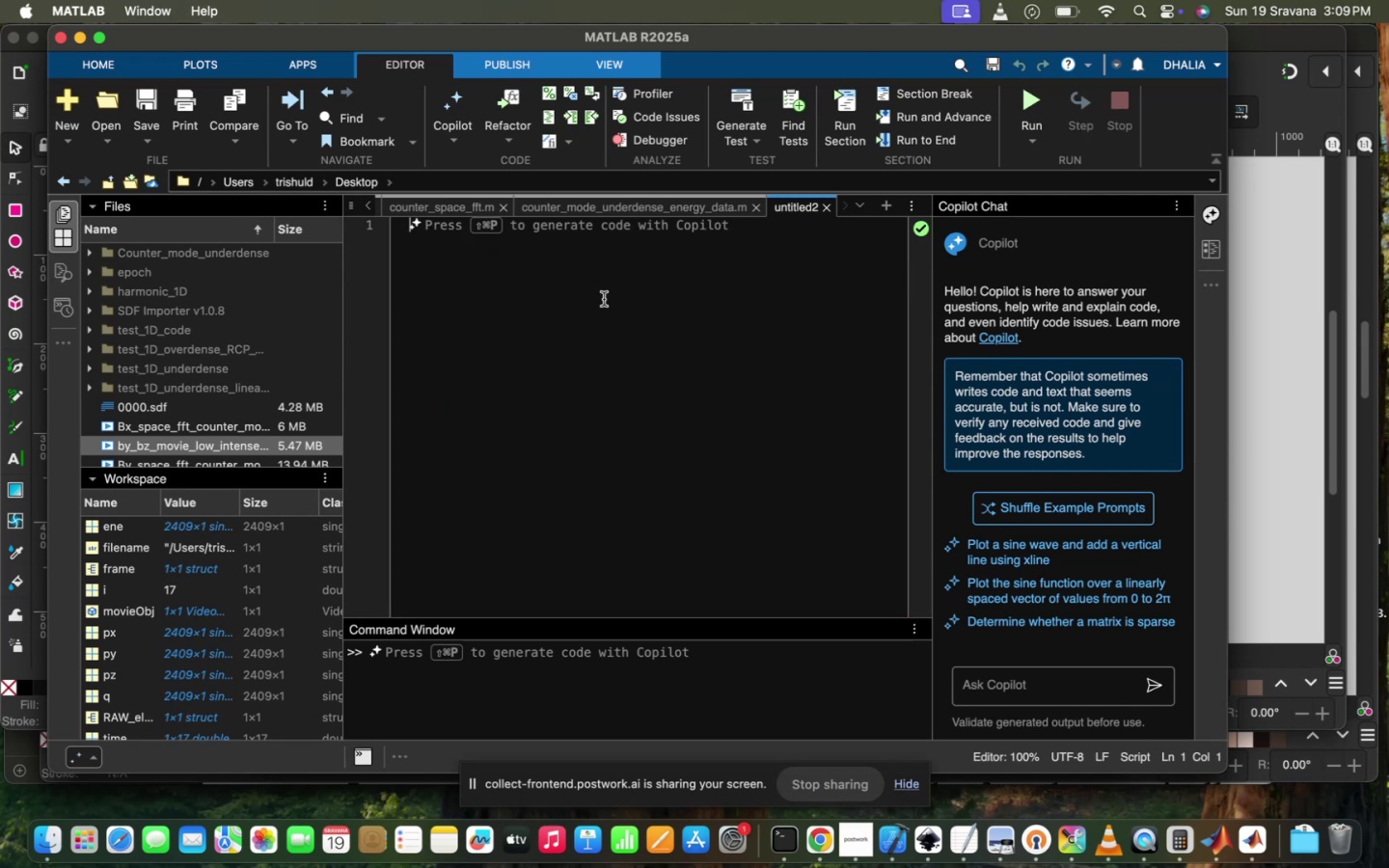 
key(Meta+V)
 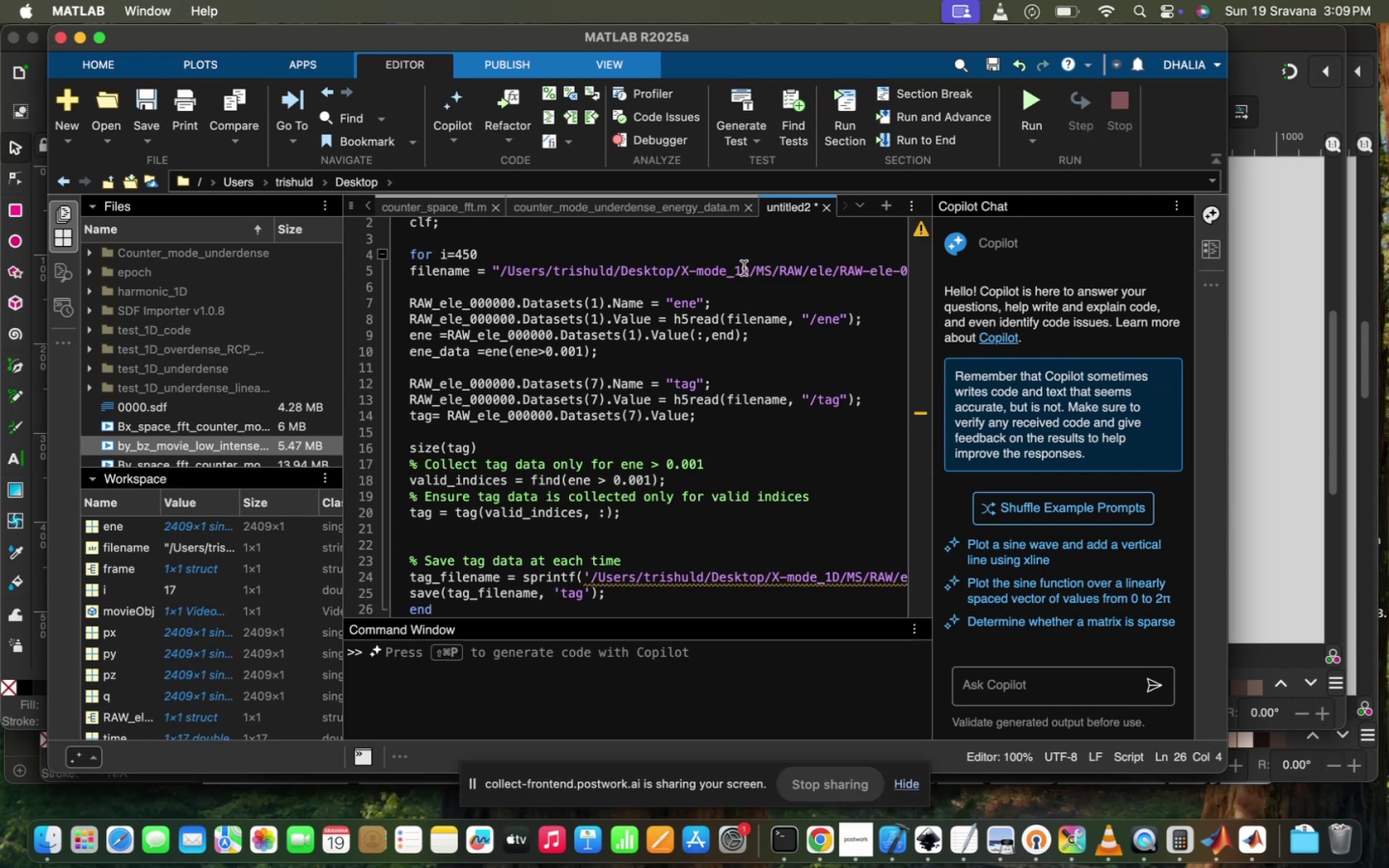 
left_click_drag(start_coordinate=[749, 268], to_coordinate=[681, 271])
 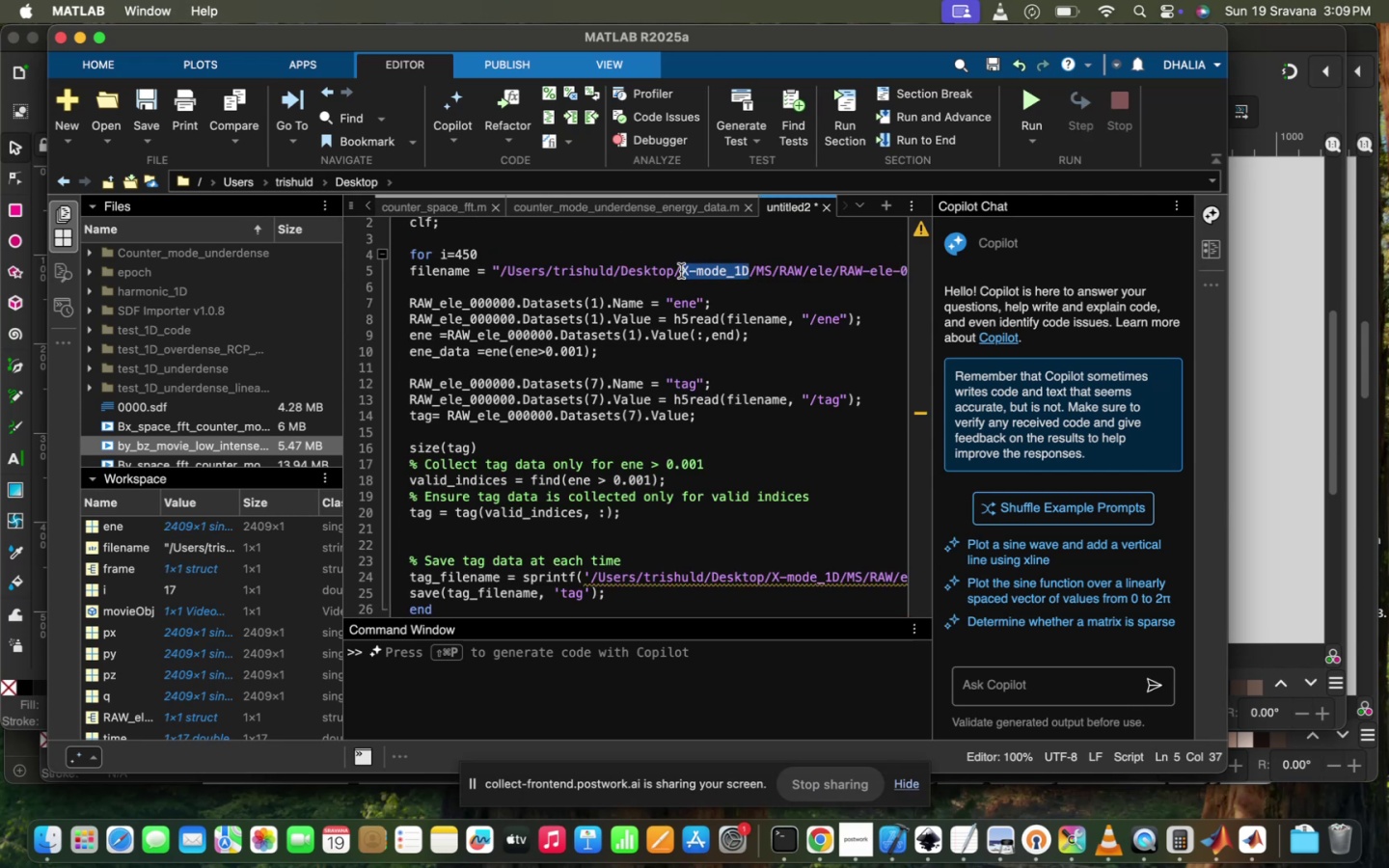 
type(Counter_mode_underdense)
 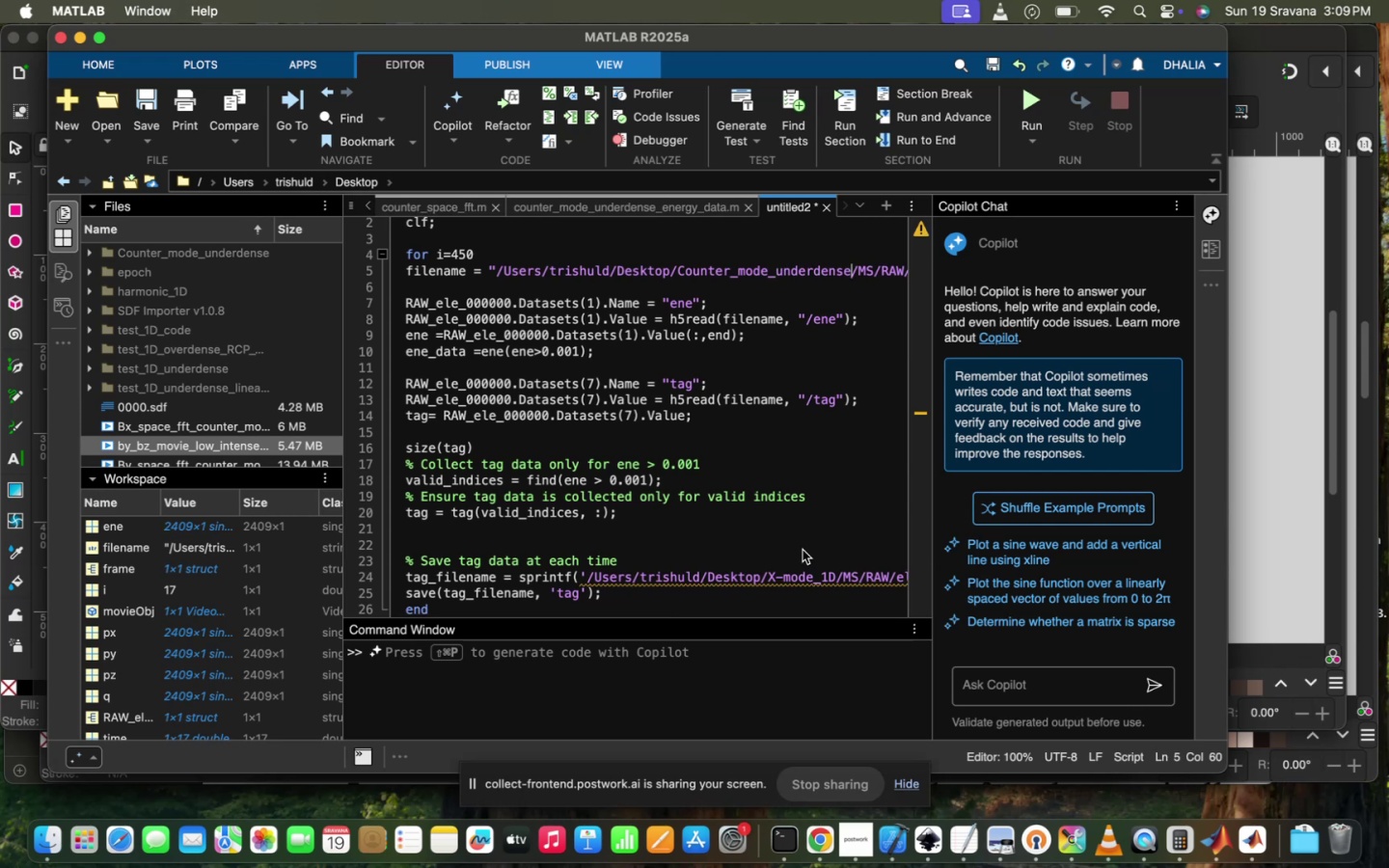 
scroll: coordinate [803, 550], scroll_direction: down, amount: 27.0
 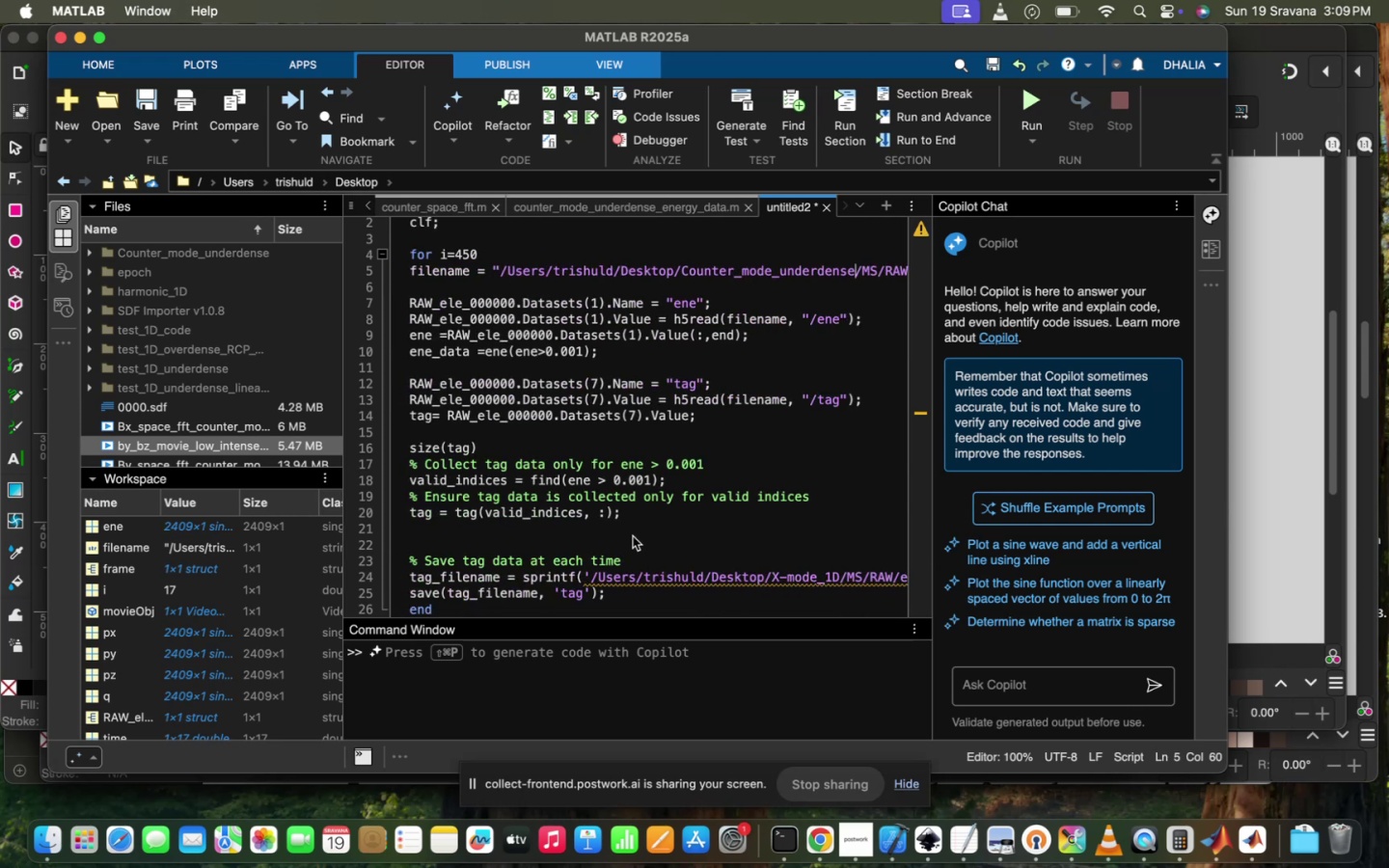 
scroll: coordinate [608, 422], scroll_direction: up, amount: 41.0
 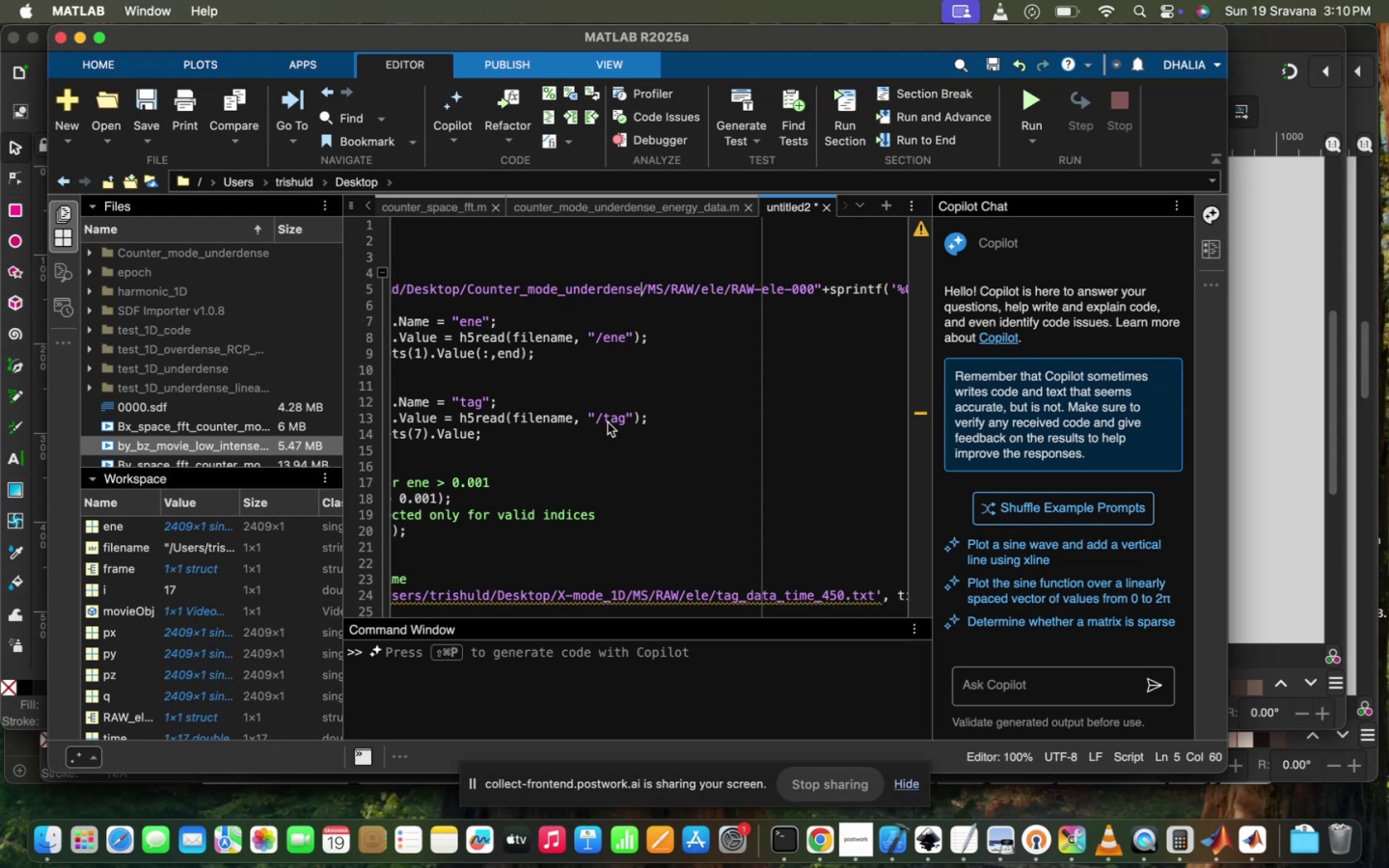 
wait(35.68)
 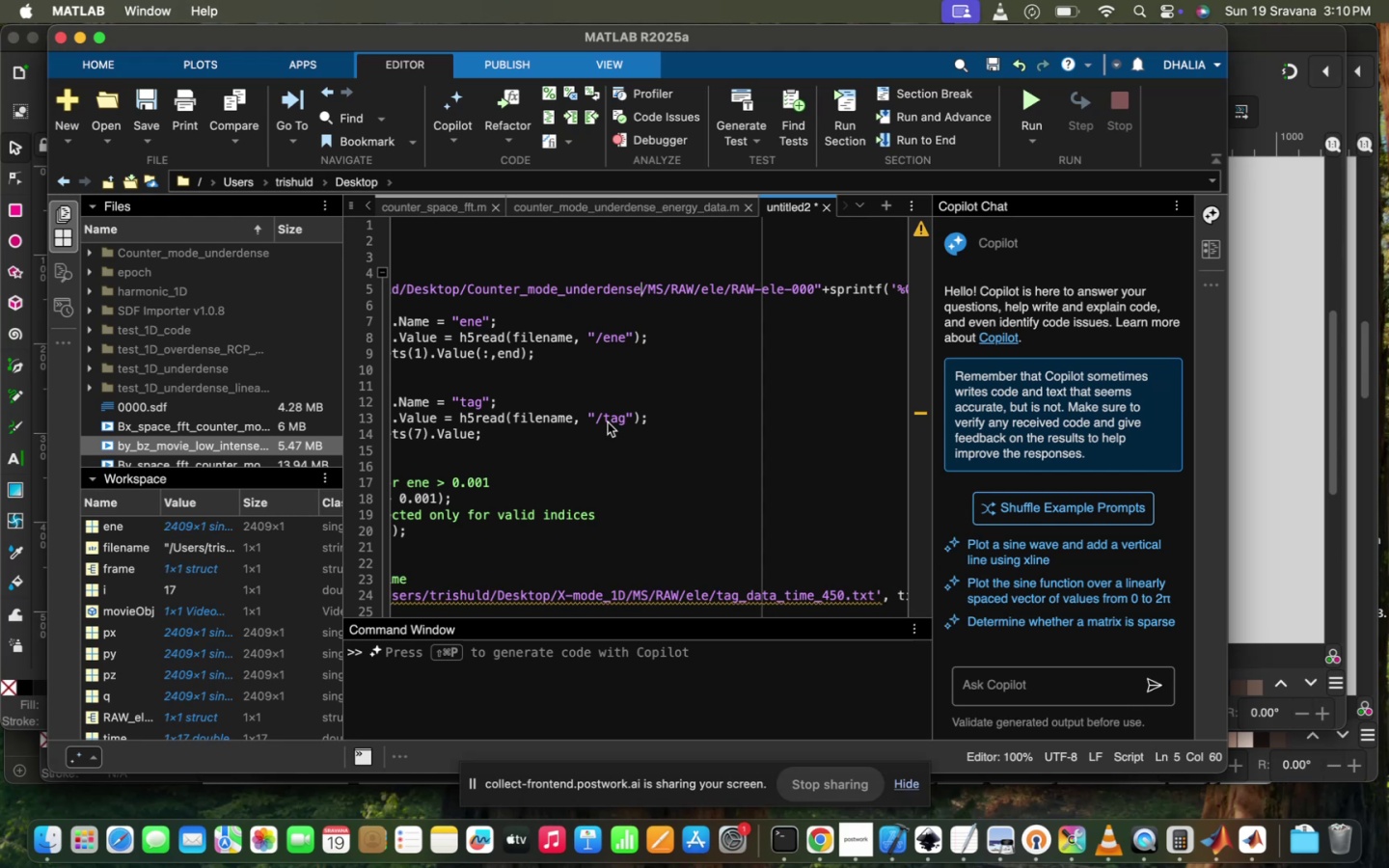 
left_click([602, 328])
 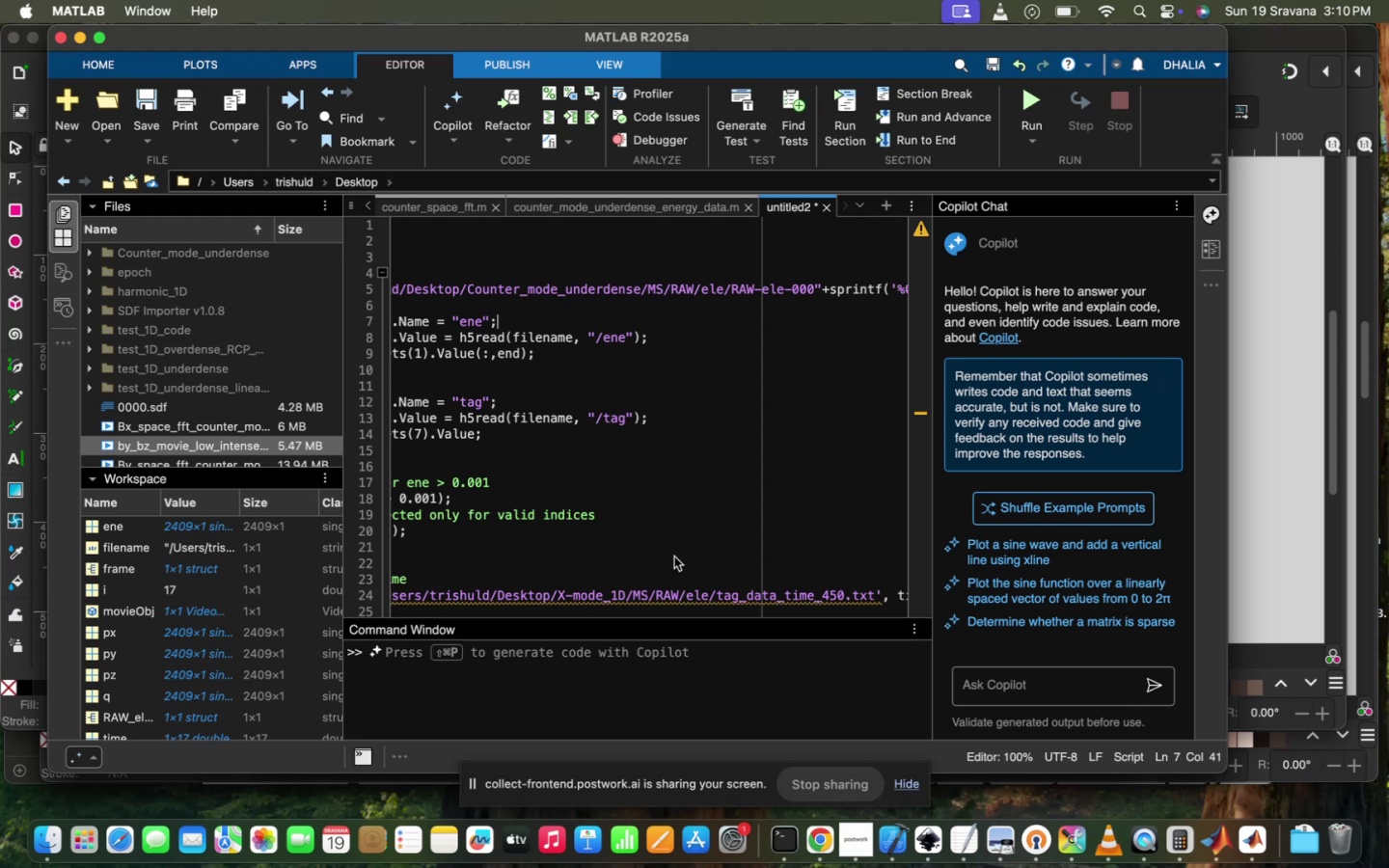 
scroll: coordinate [695, 549], scroll_direction: up, amount: 37.0
 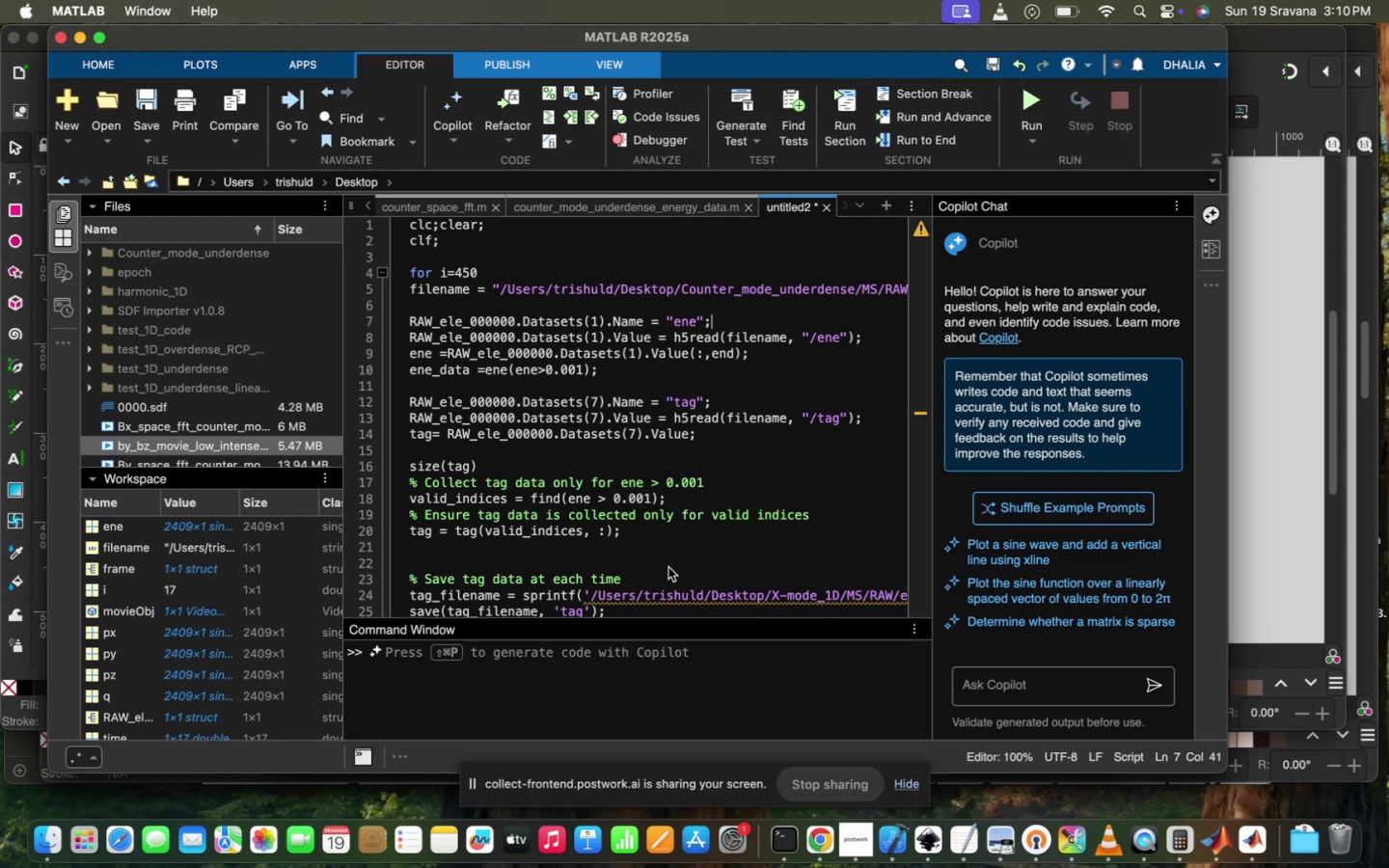 
scroll: coordinate [668, 567], scroll_direction: down, amount: 7.0
 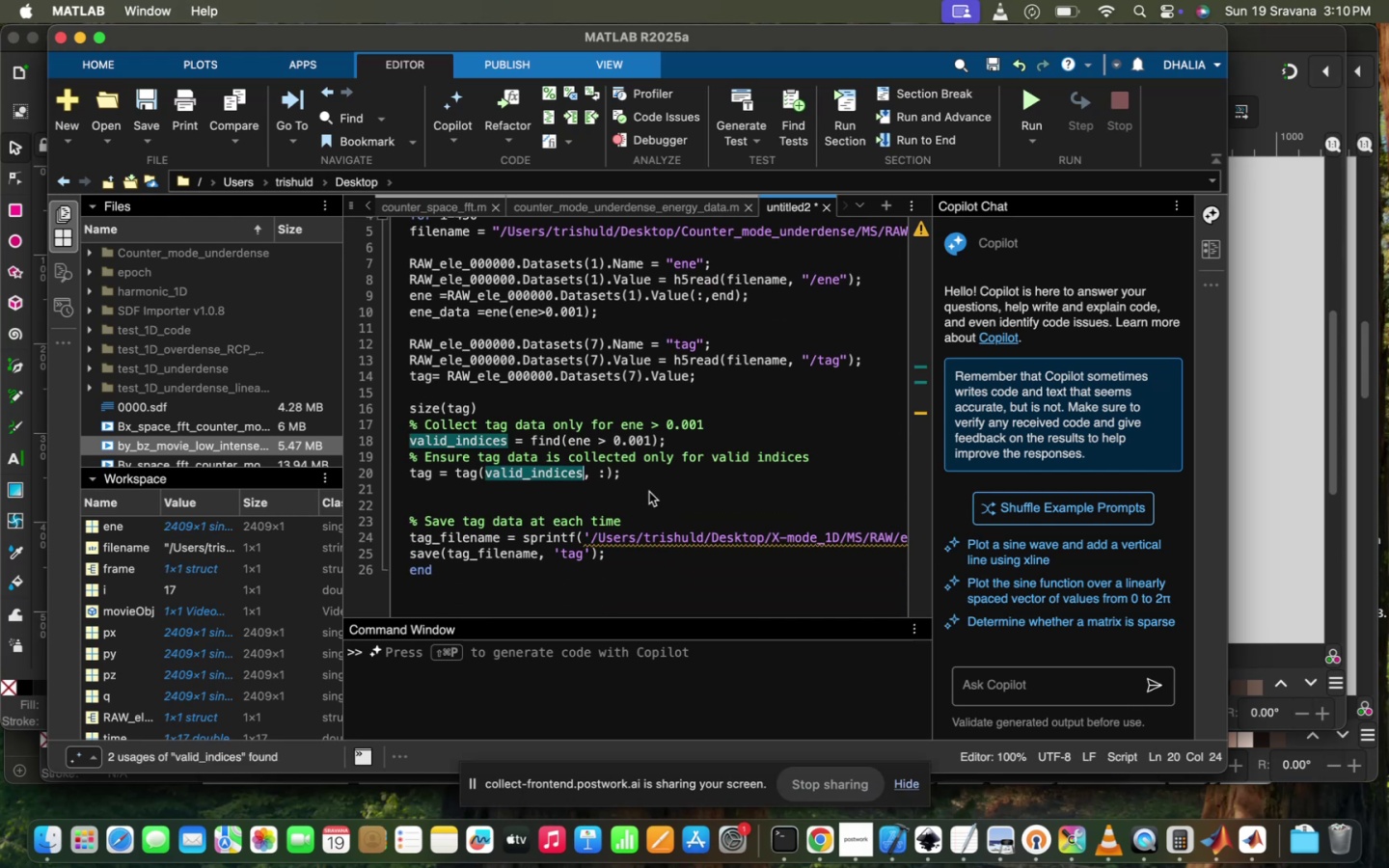 
wait(6.24)
 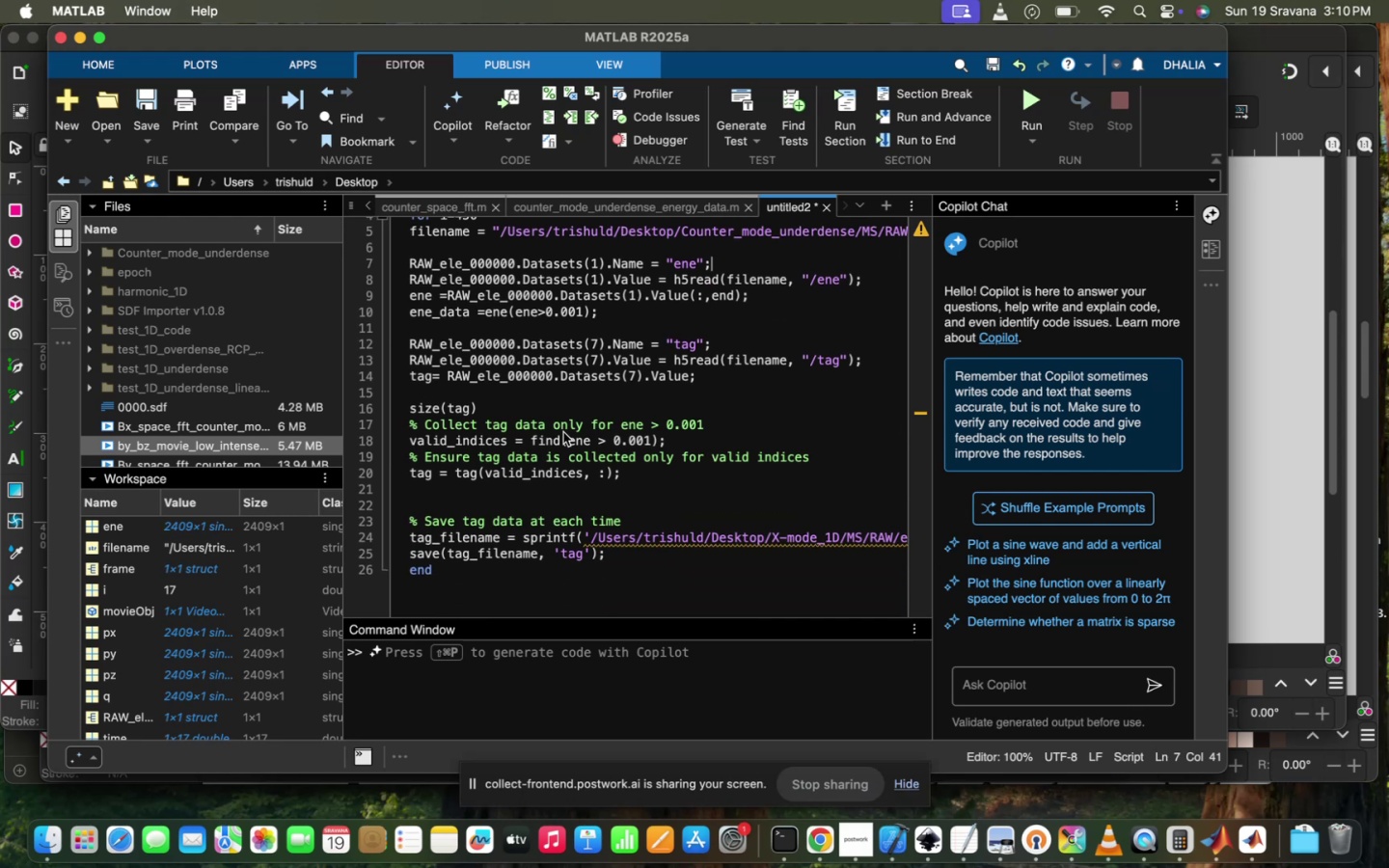 
left_click([1040, 109])
 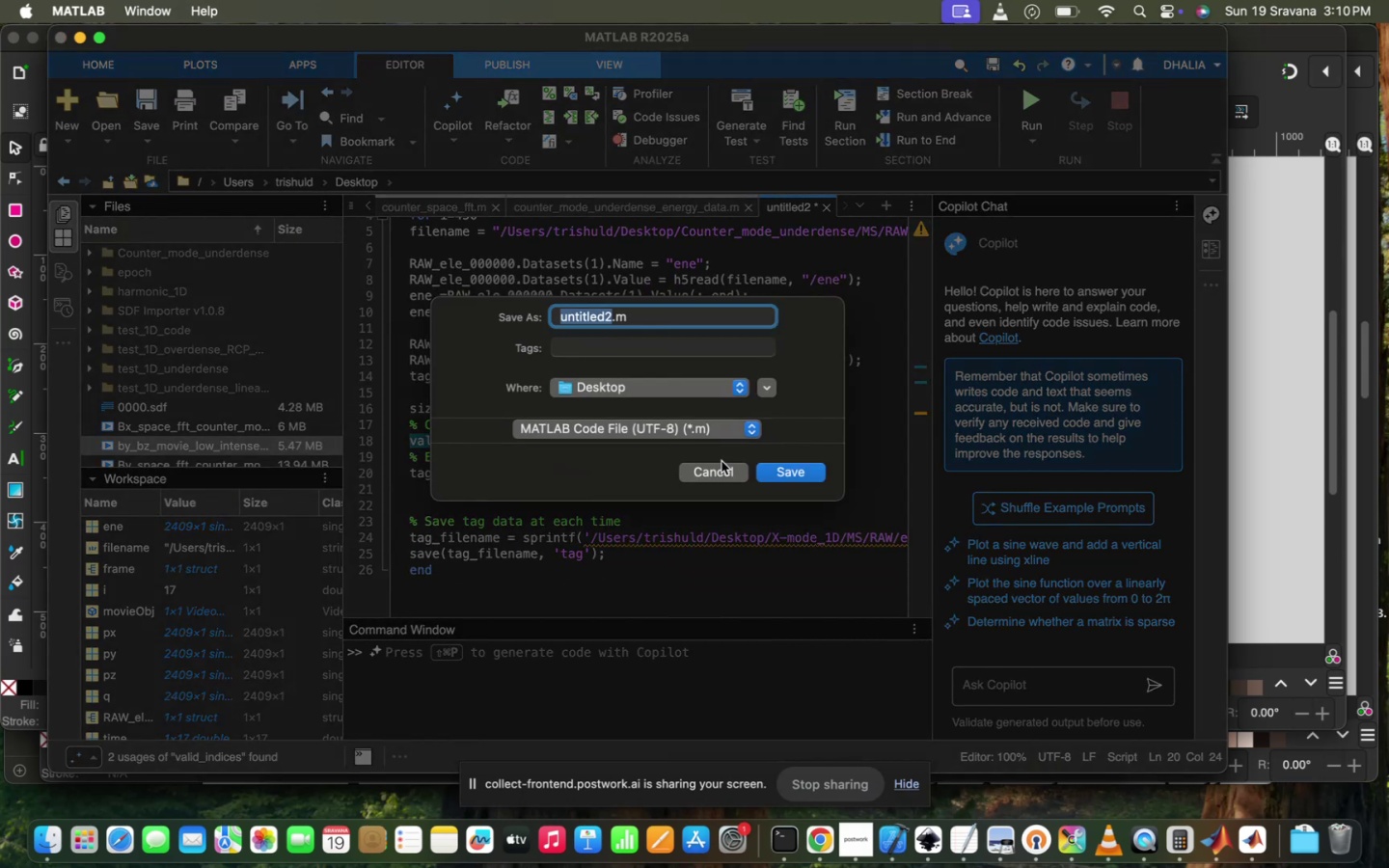 
type(tag_file)
 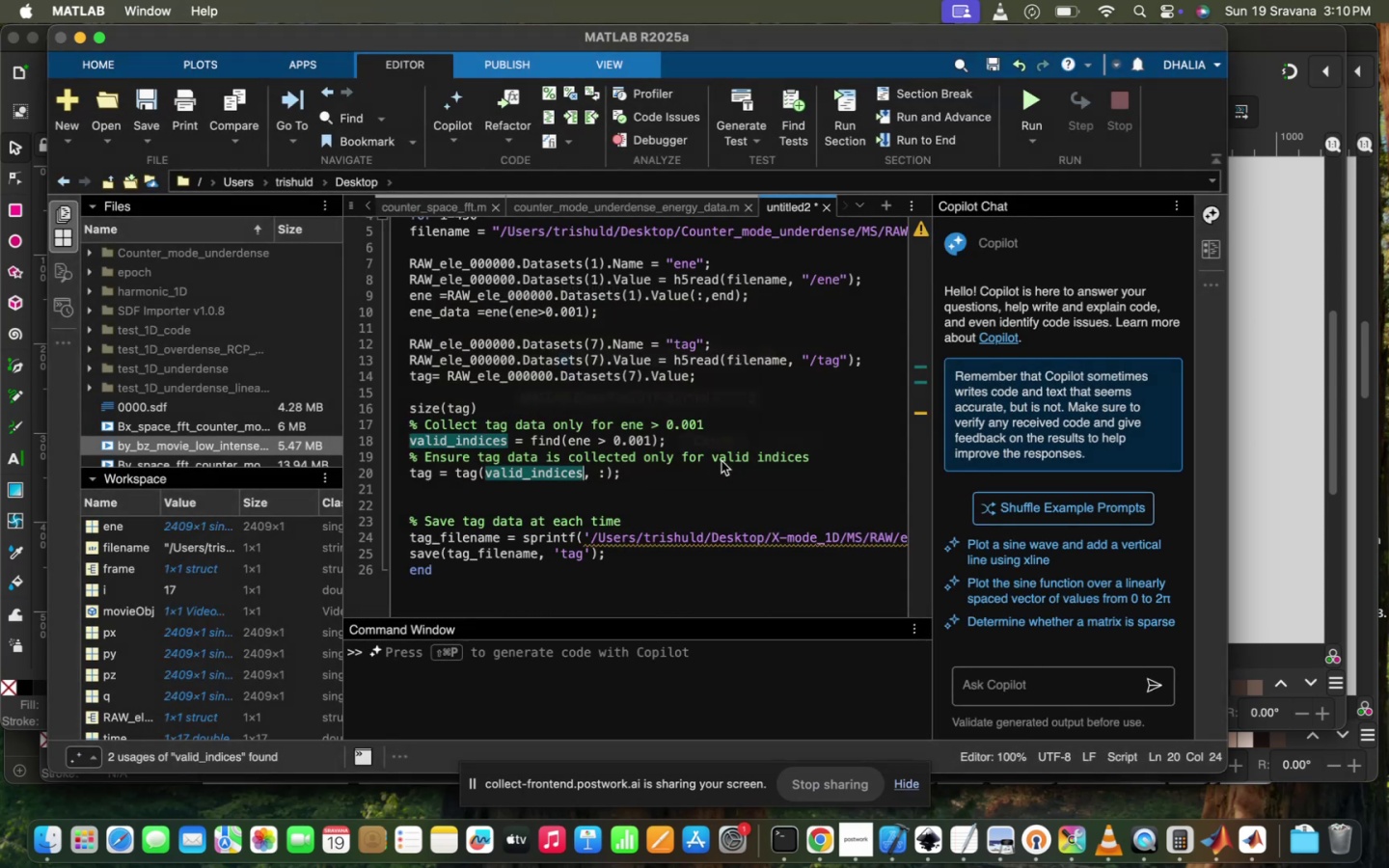 
 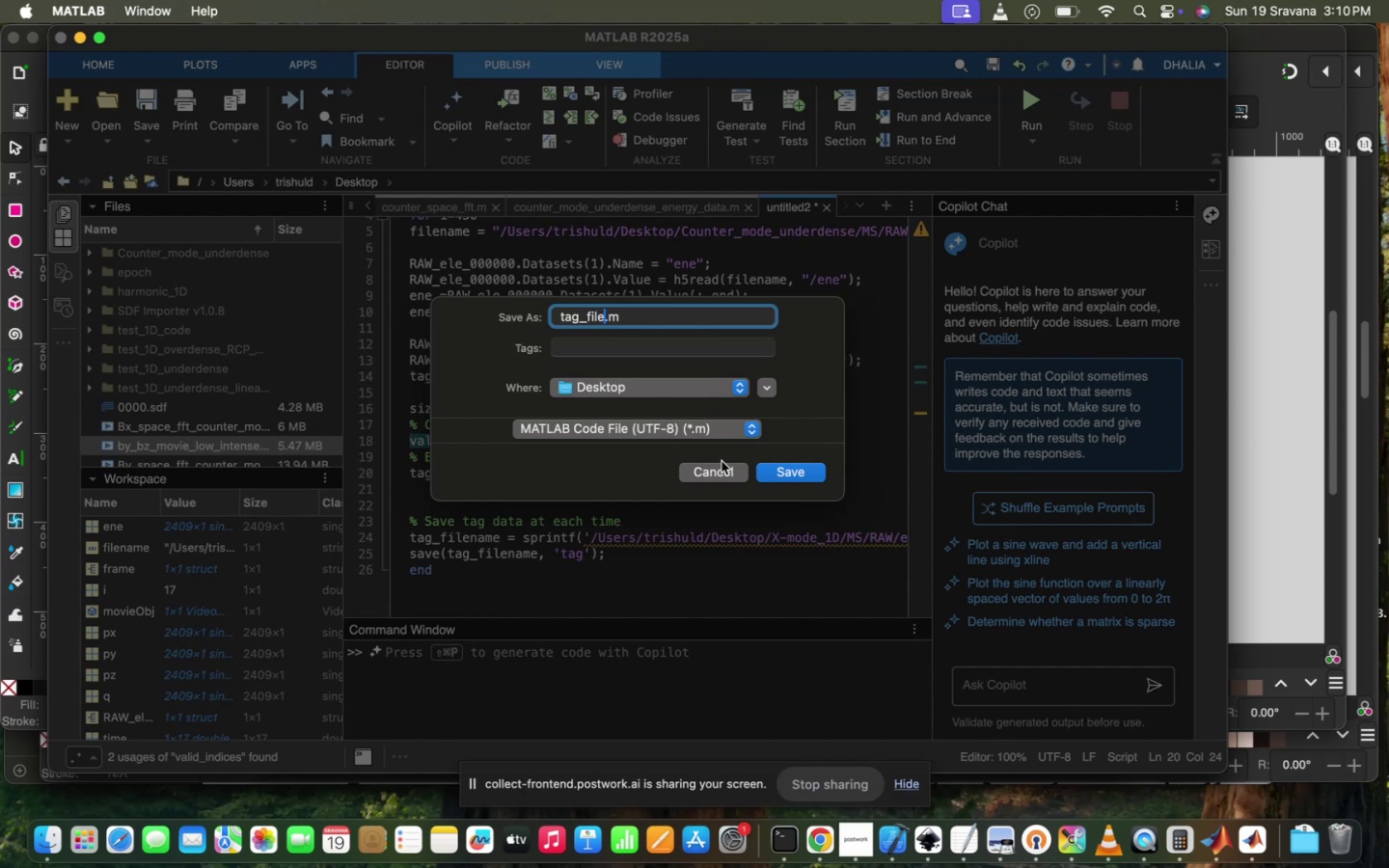 
hold_key(key=Enter, duration=0.33)
 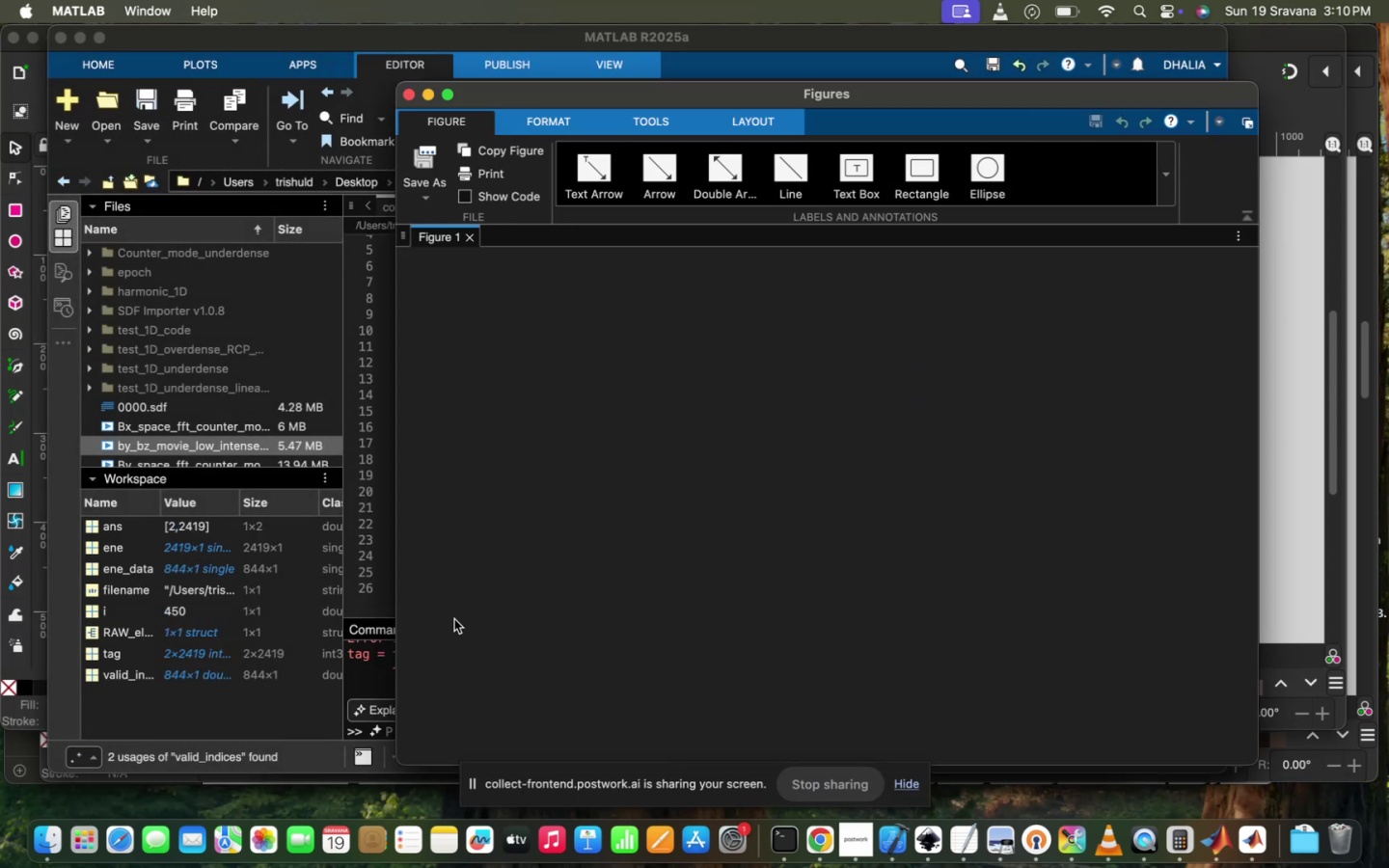 
left_click([356, 671])
 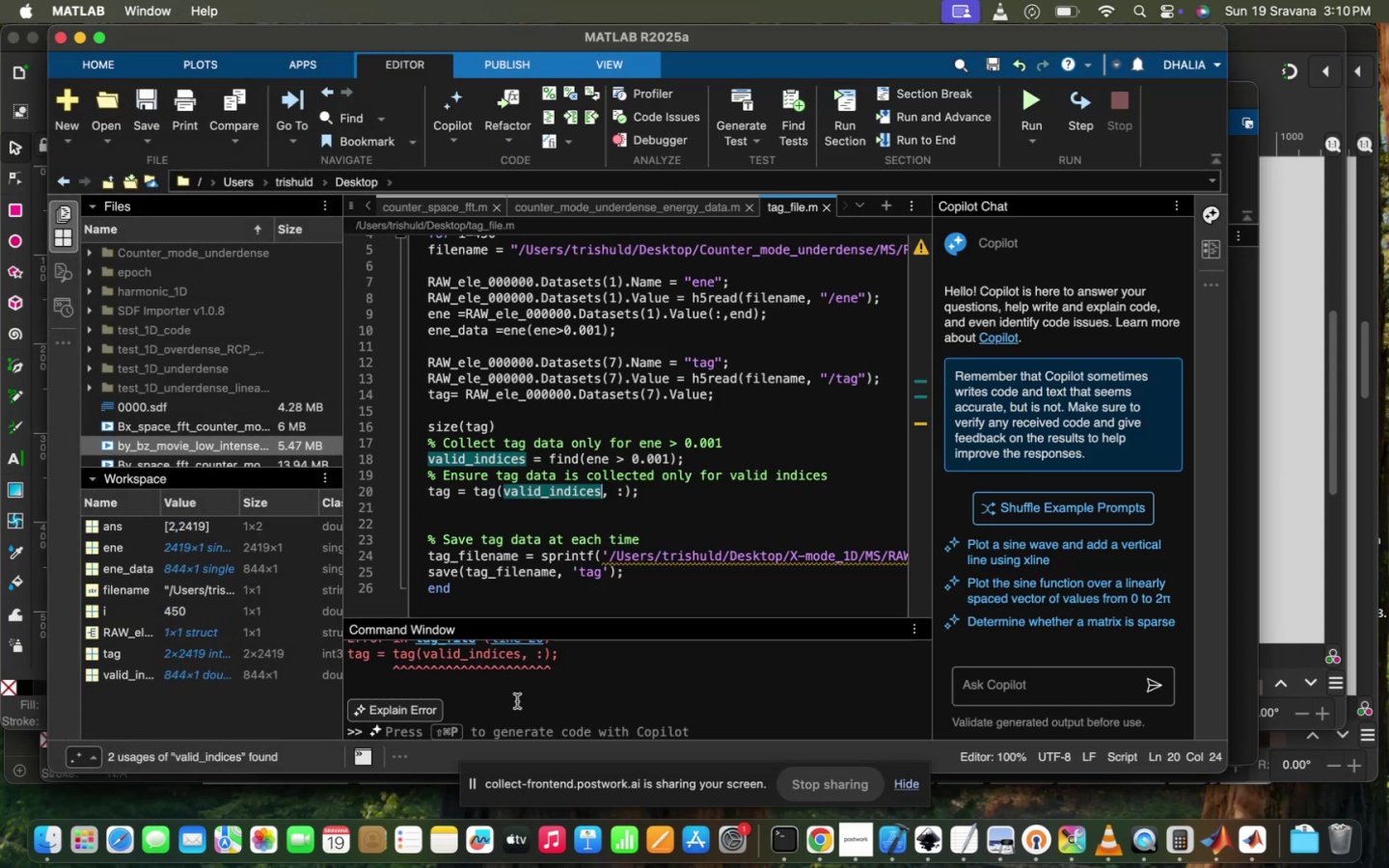 
scroll: coordinate [569, 687], scroll_direction: up, amount: 14.0
 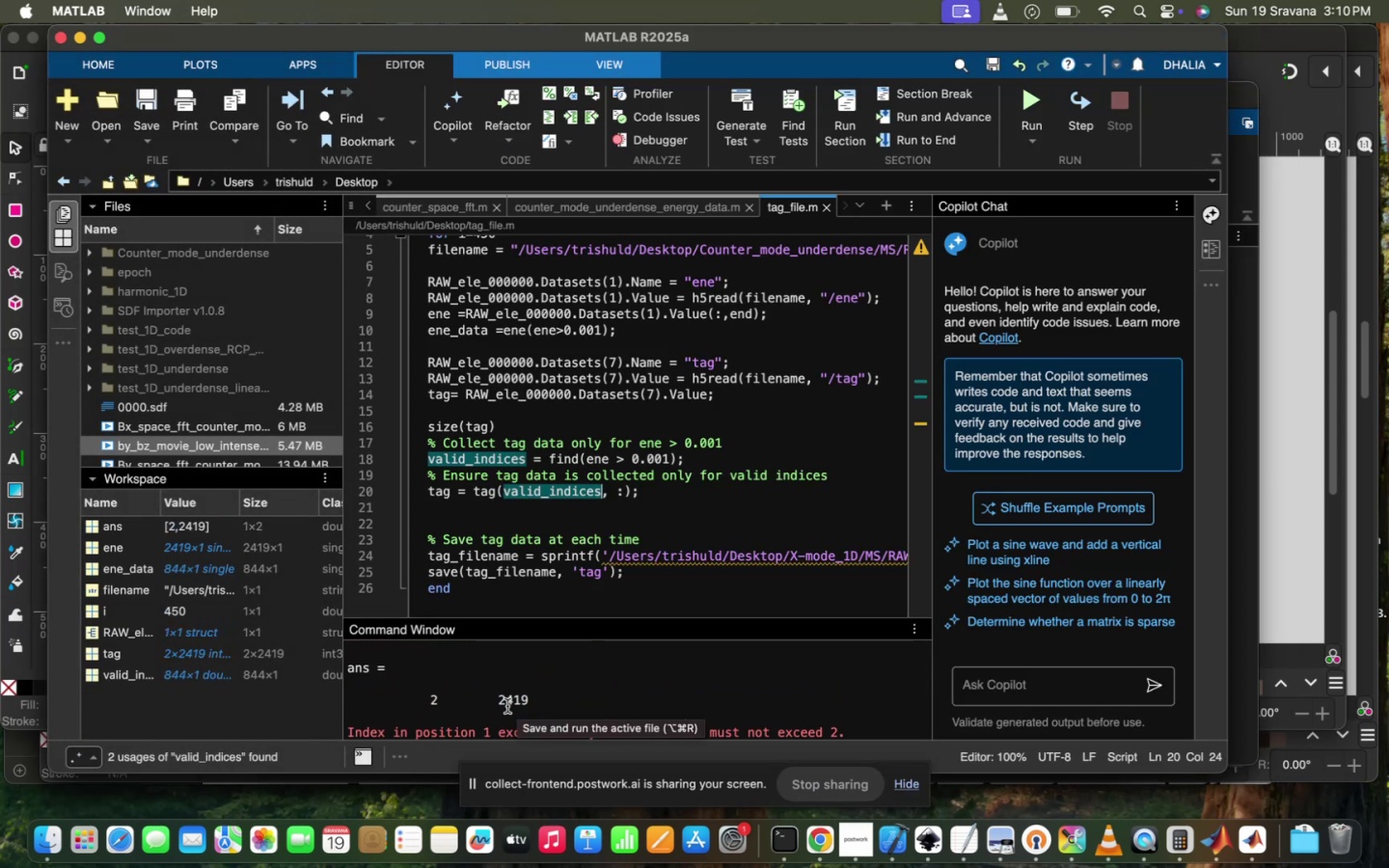 
left_click([698, 457])
 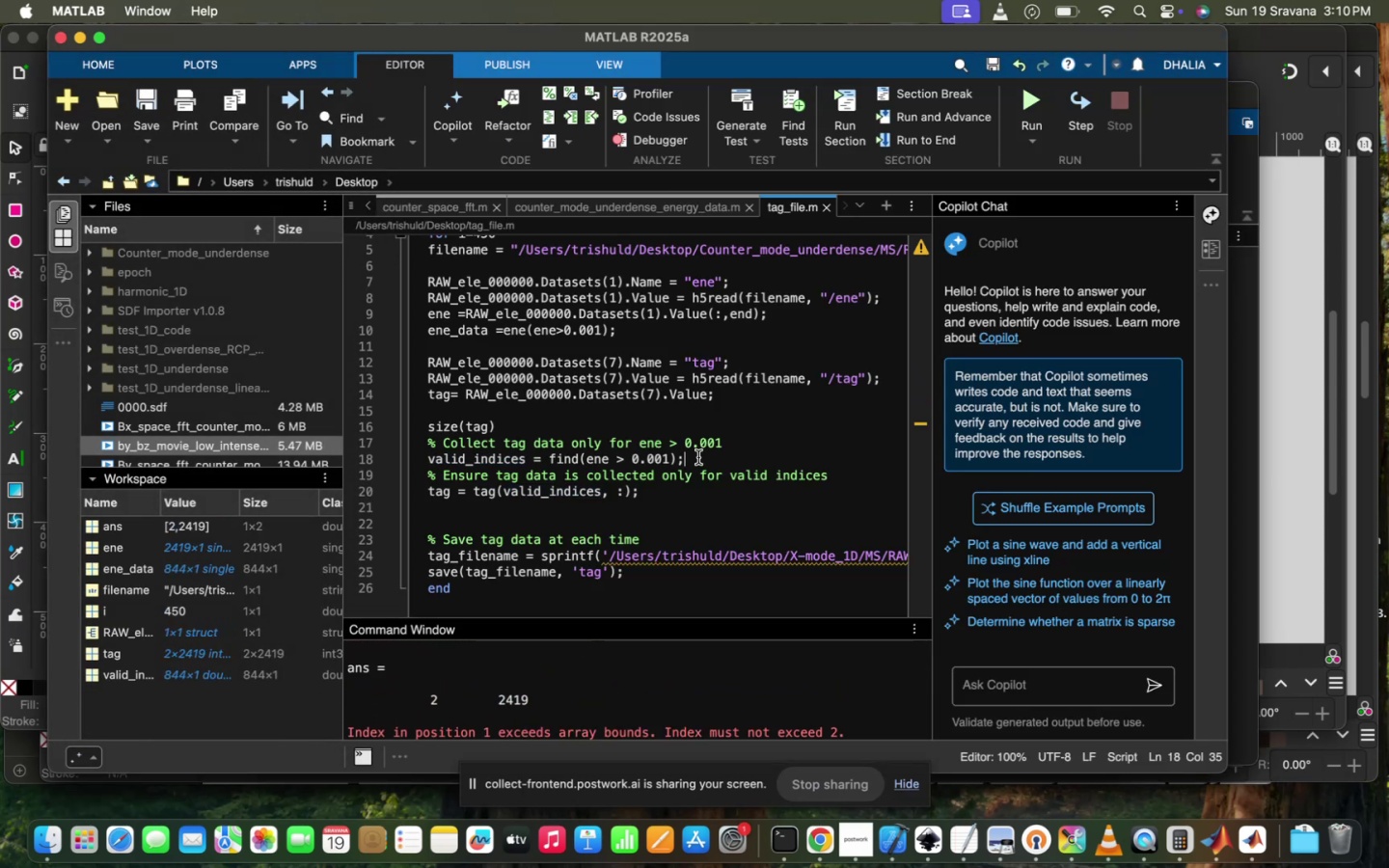 
key(Backspace)
 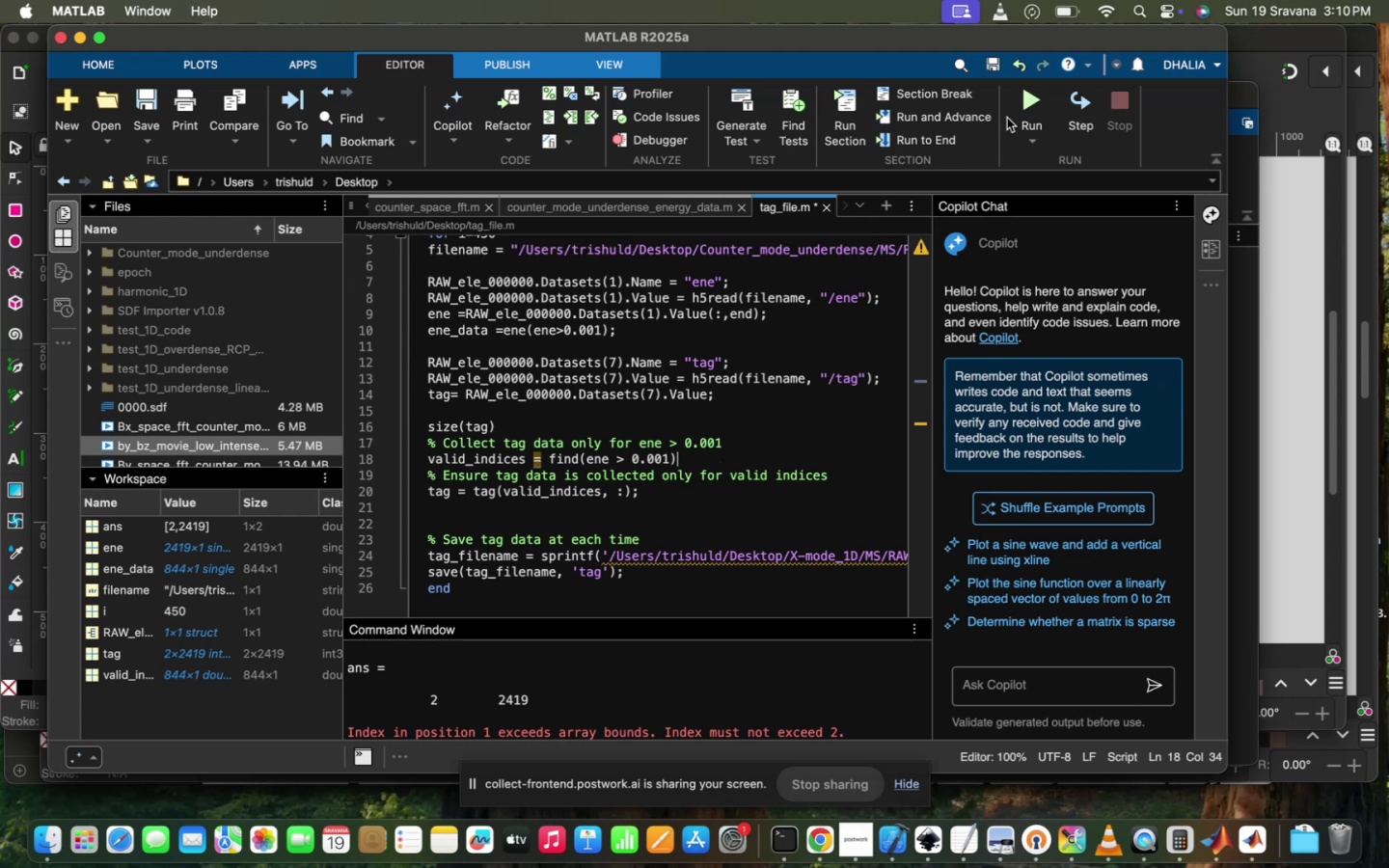 
left_click([1028, 103])
 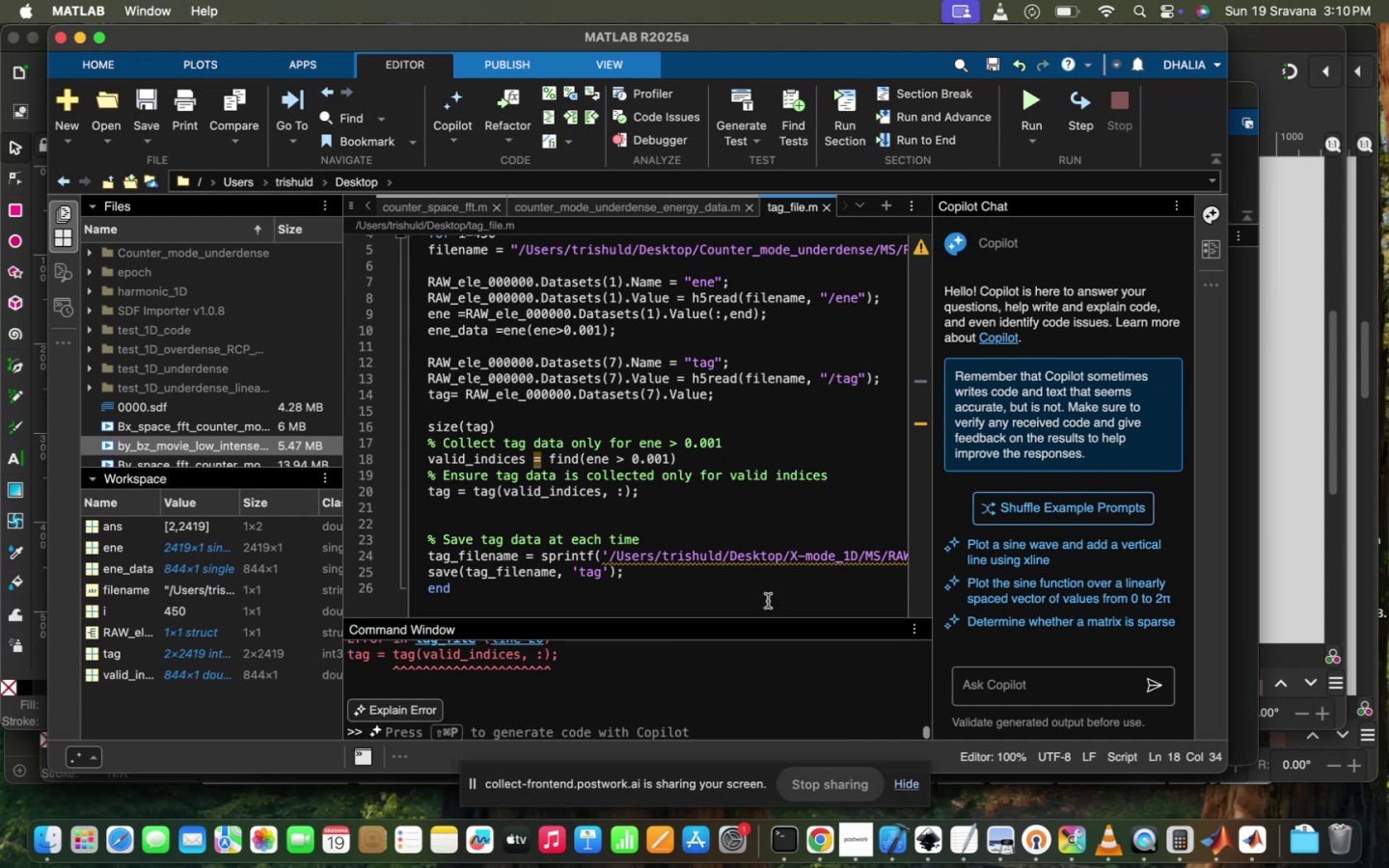 
scroll: coordinate [700, 708], scroll_direction: up, amount: 42.0
 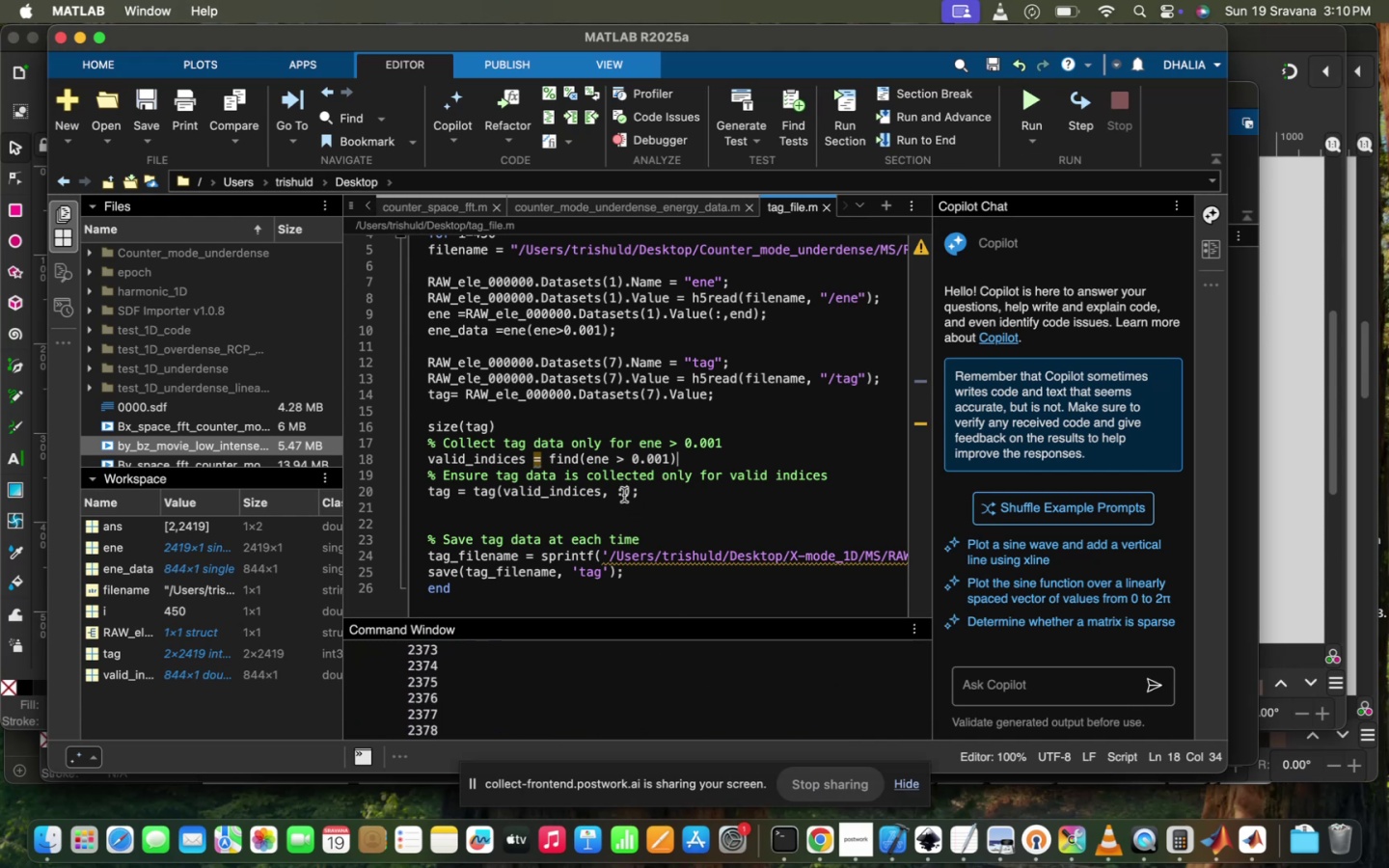 
left_click([624, 495])
 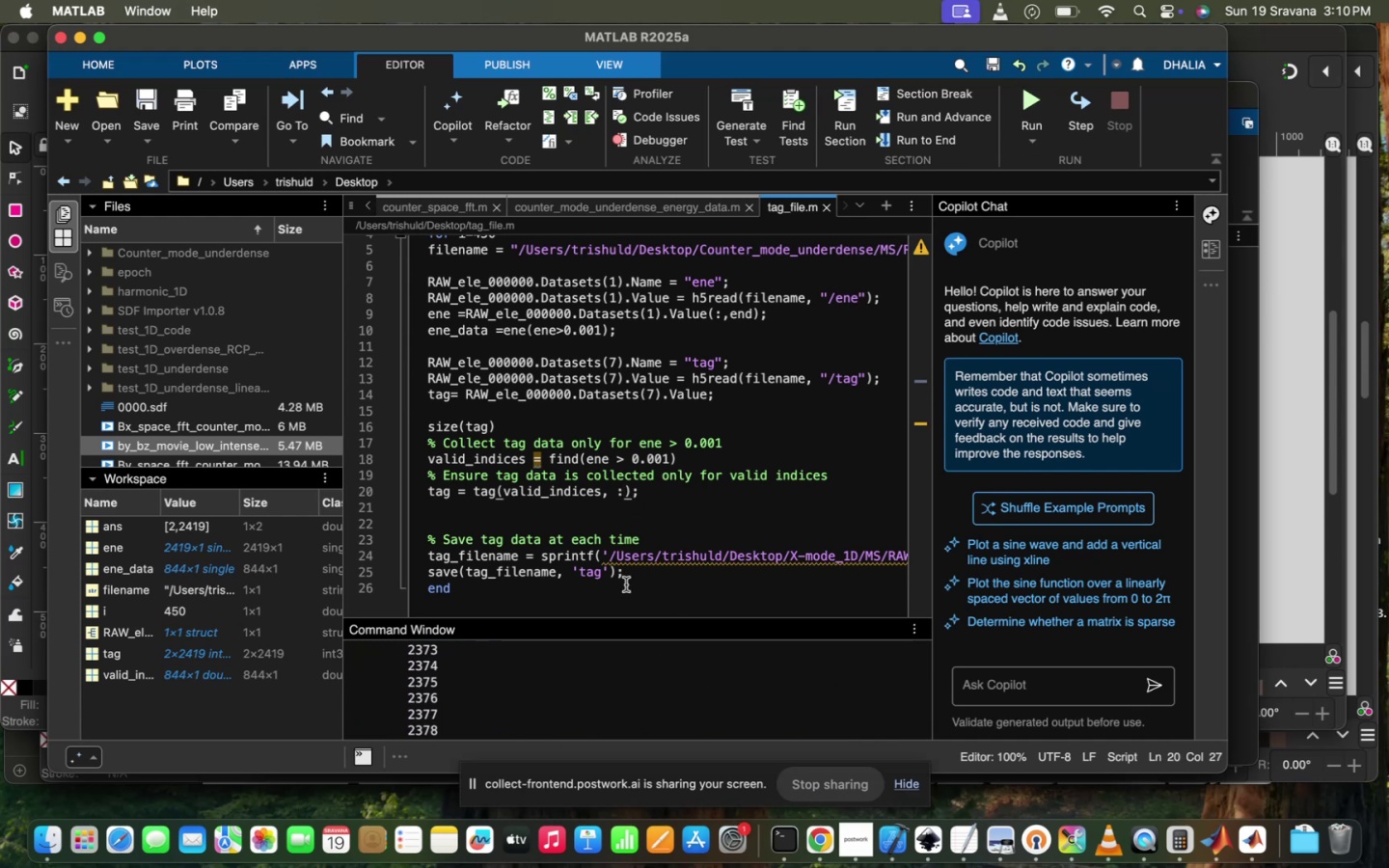 
key(Backspace)
 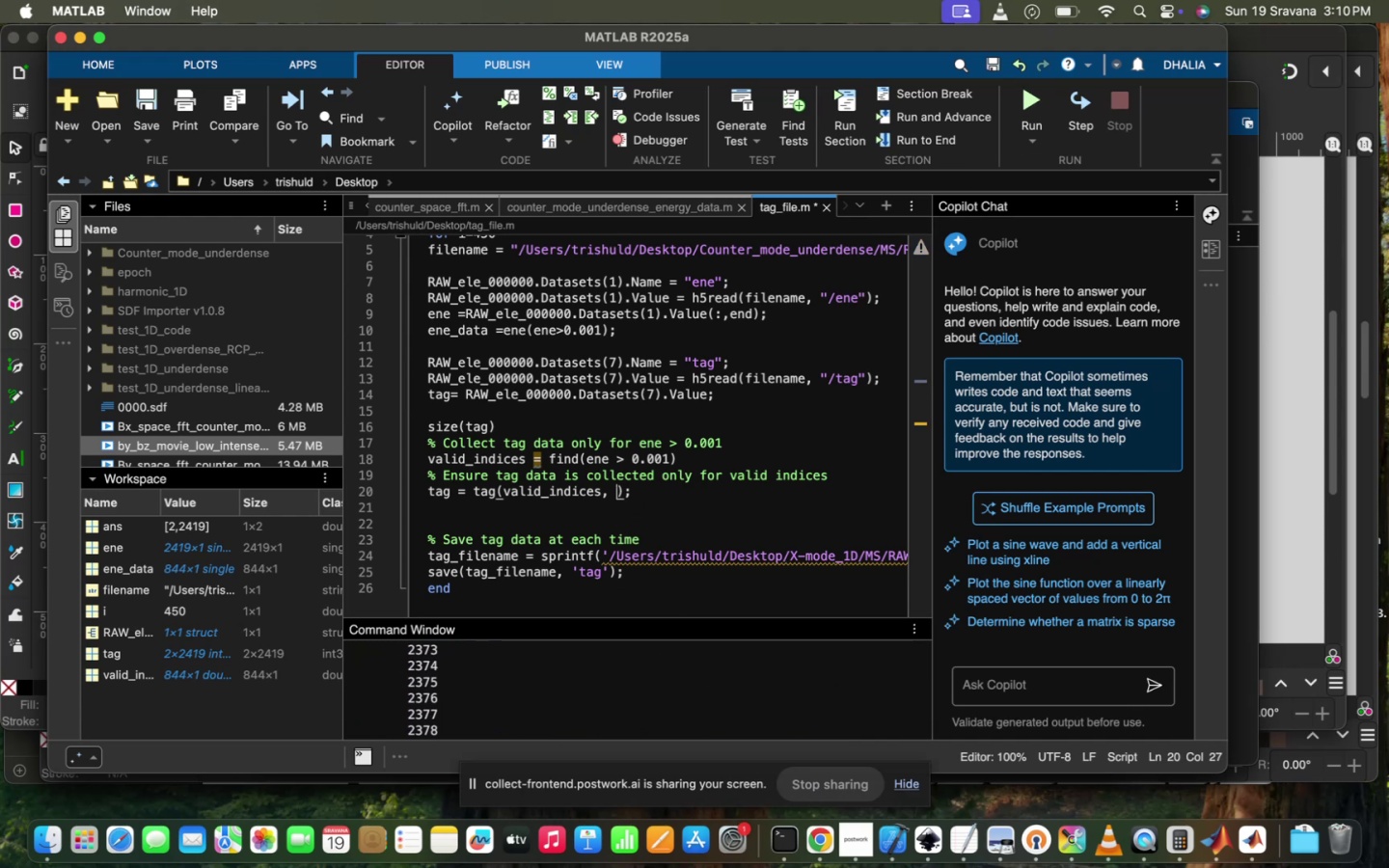 
key(Backspace)
 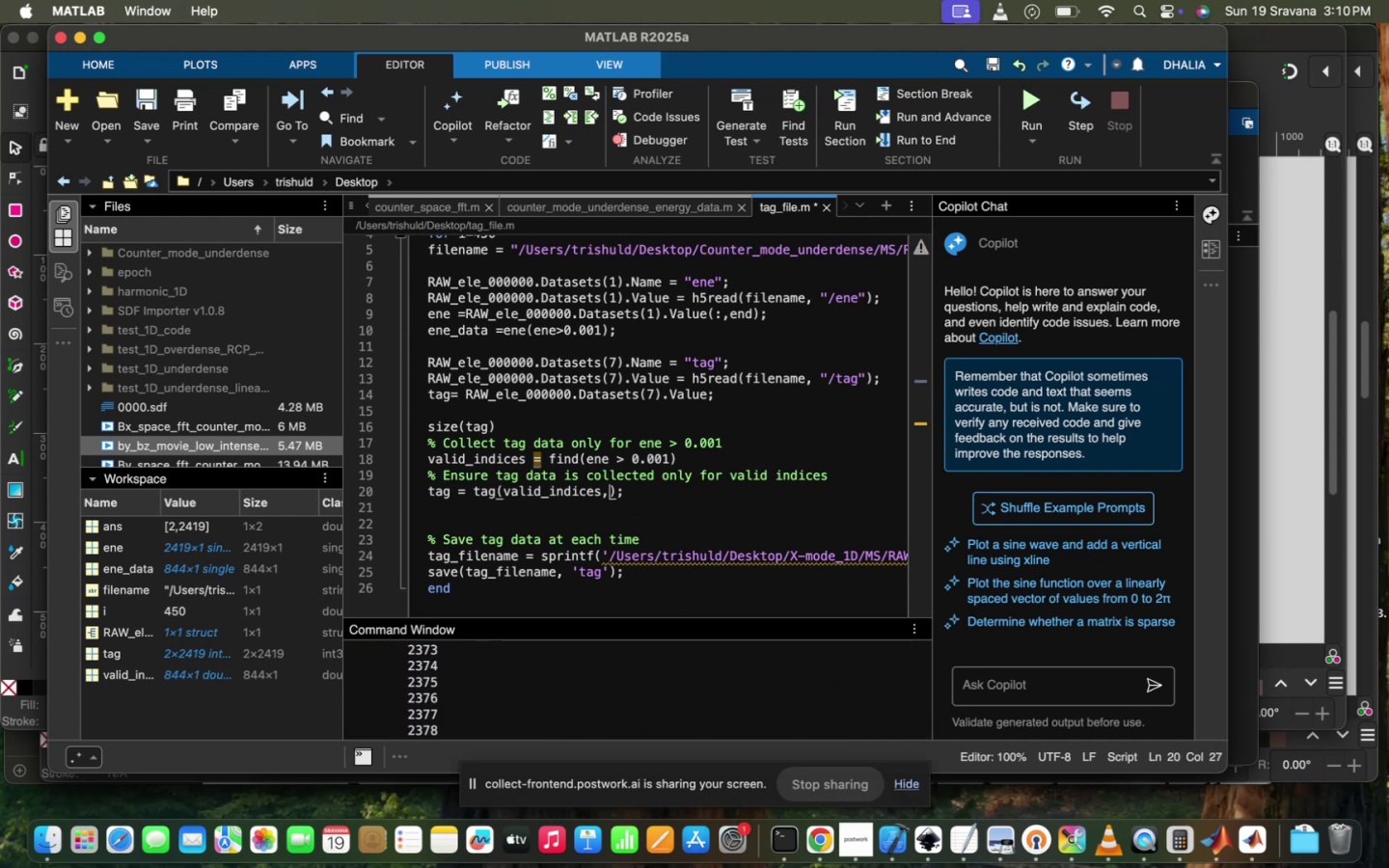 
key(Backspace)
 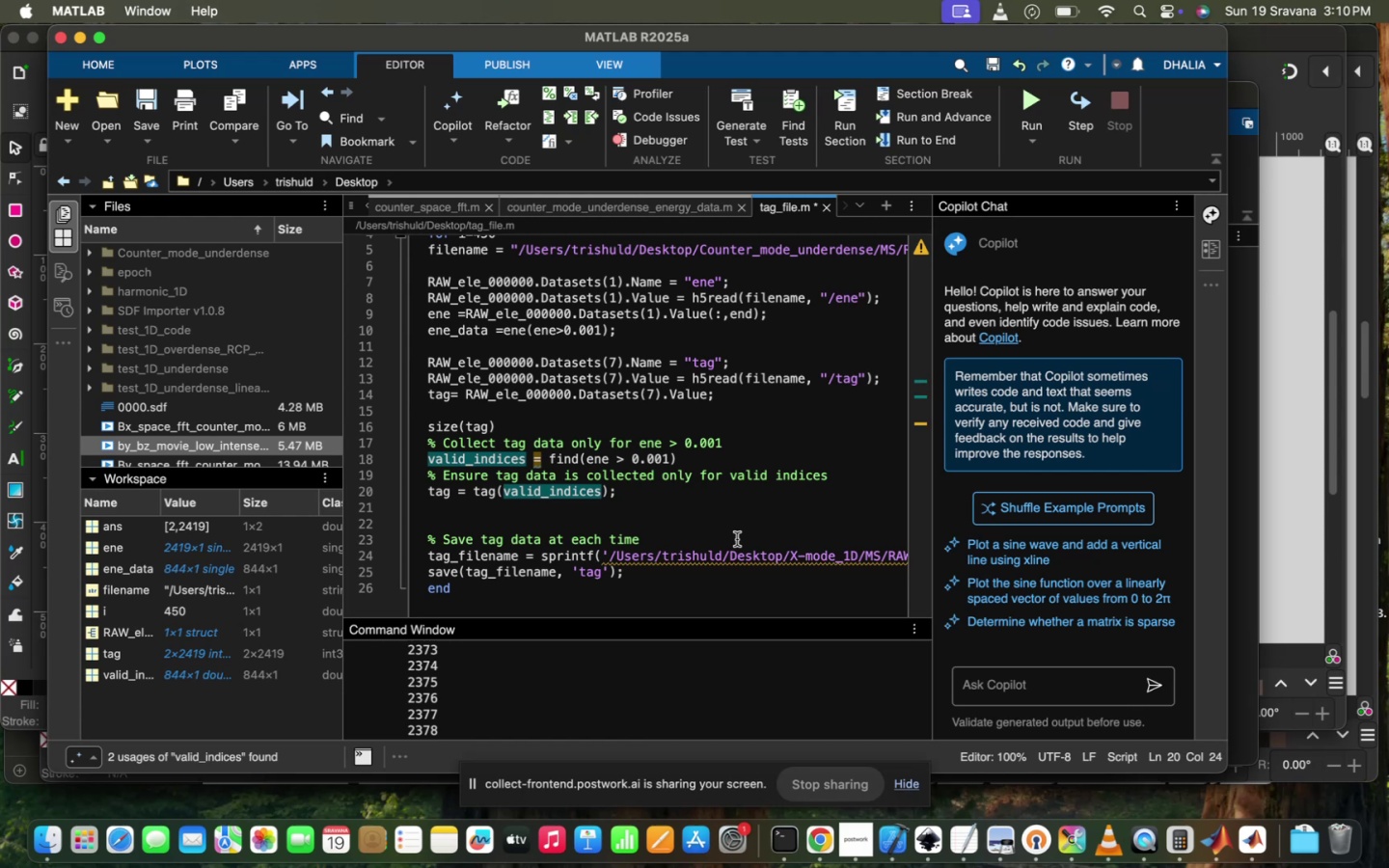 
left_click([1025, 92])
 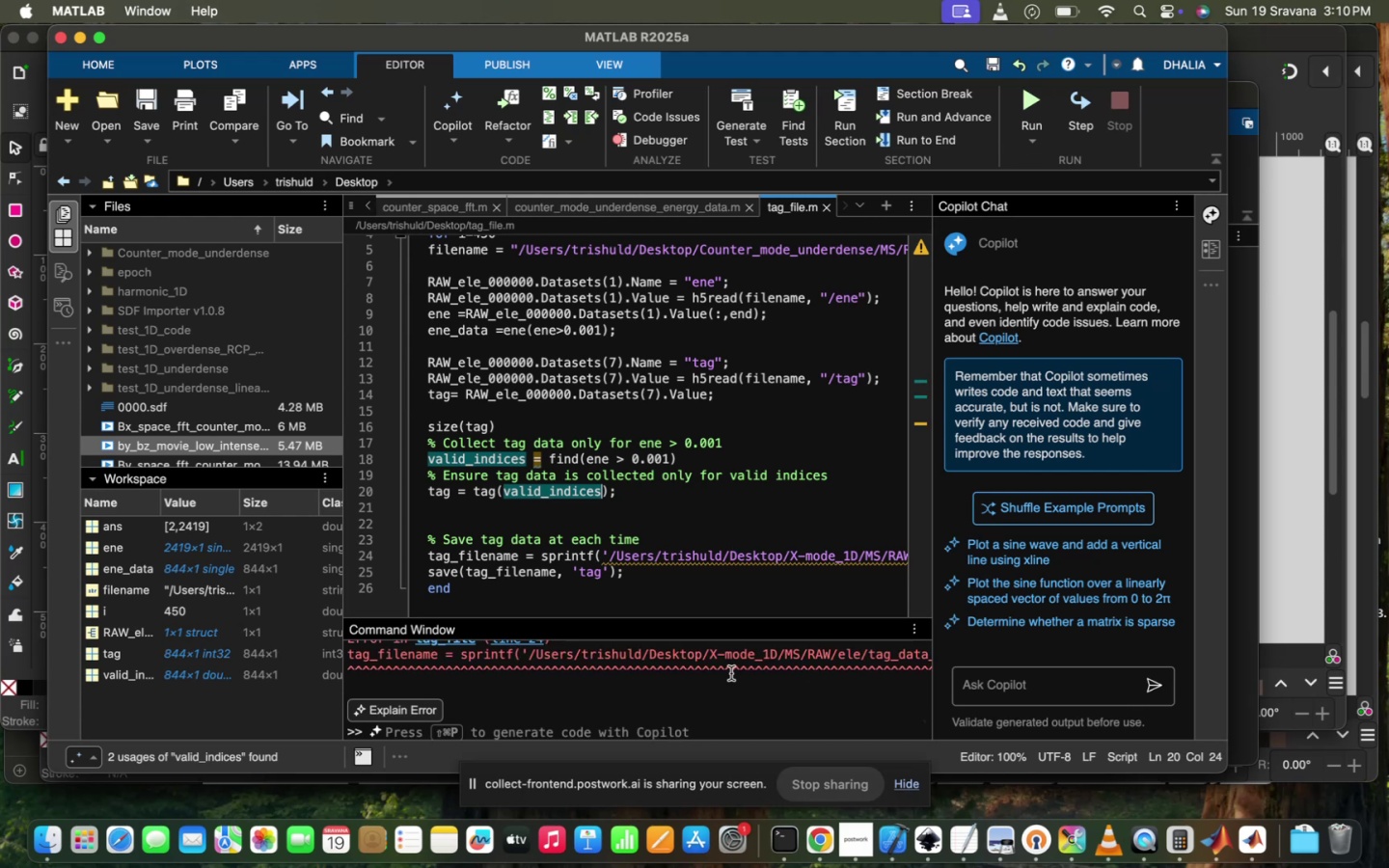 
scroll: coordinate [724, 675], scroll_direction: up, amount: 3.0
 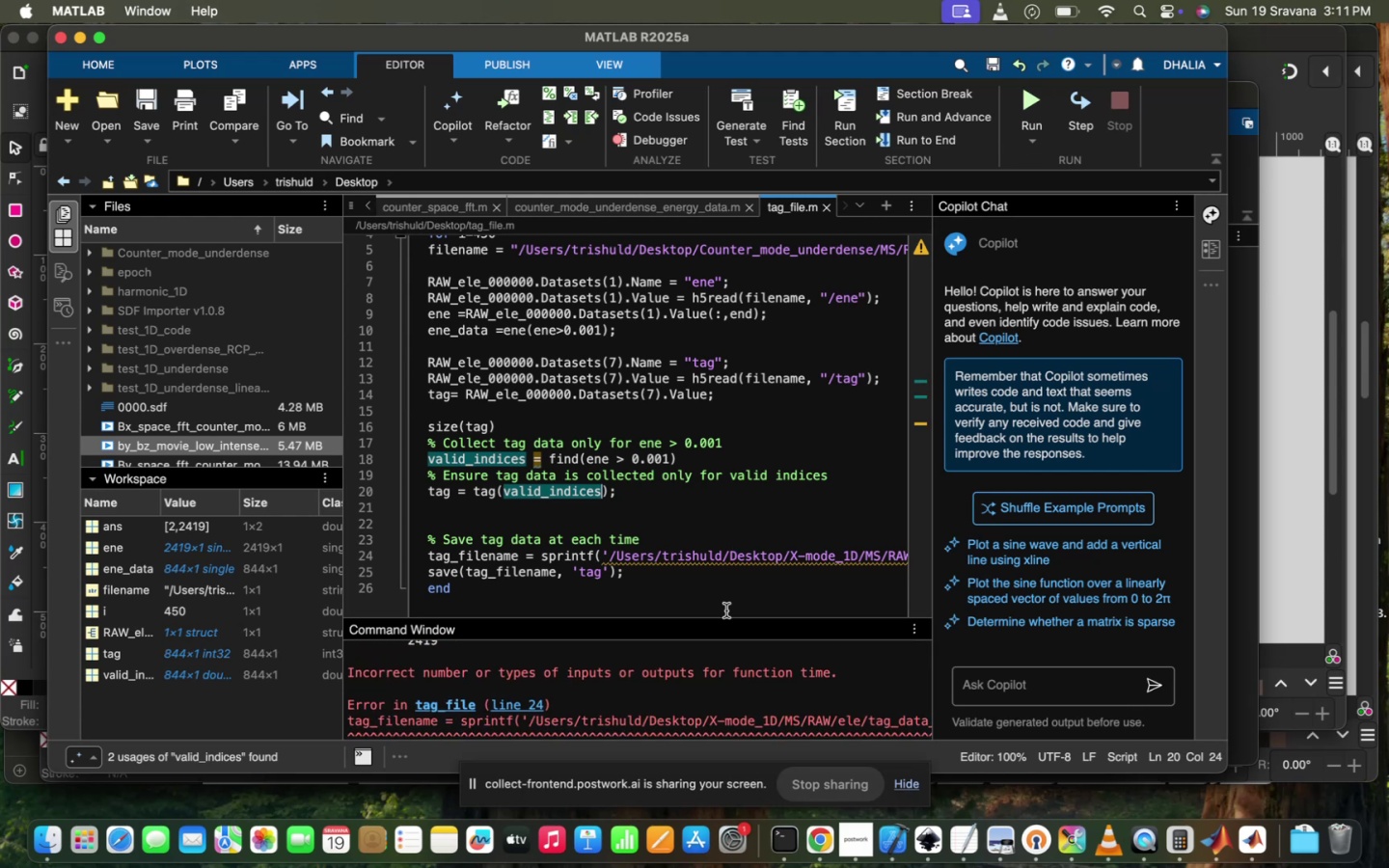 
left_click([698, 453])
 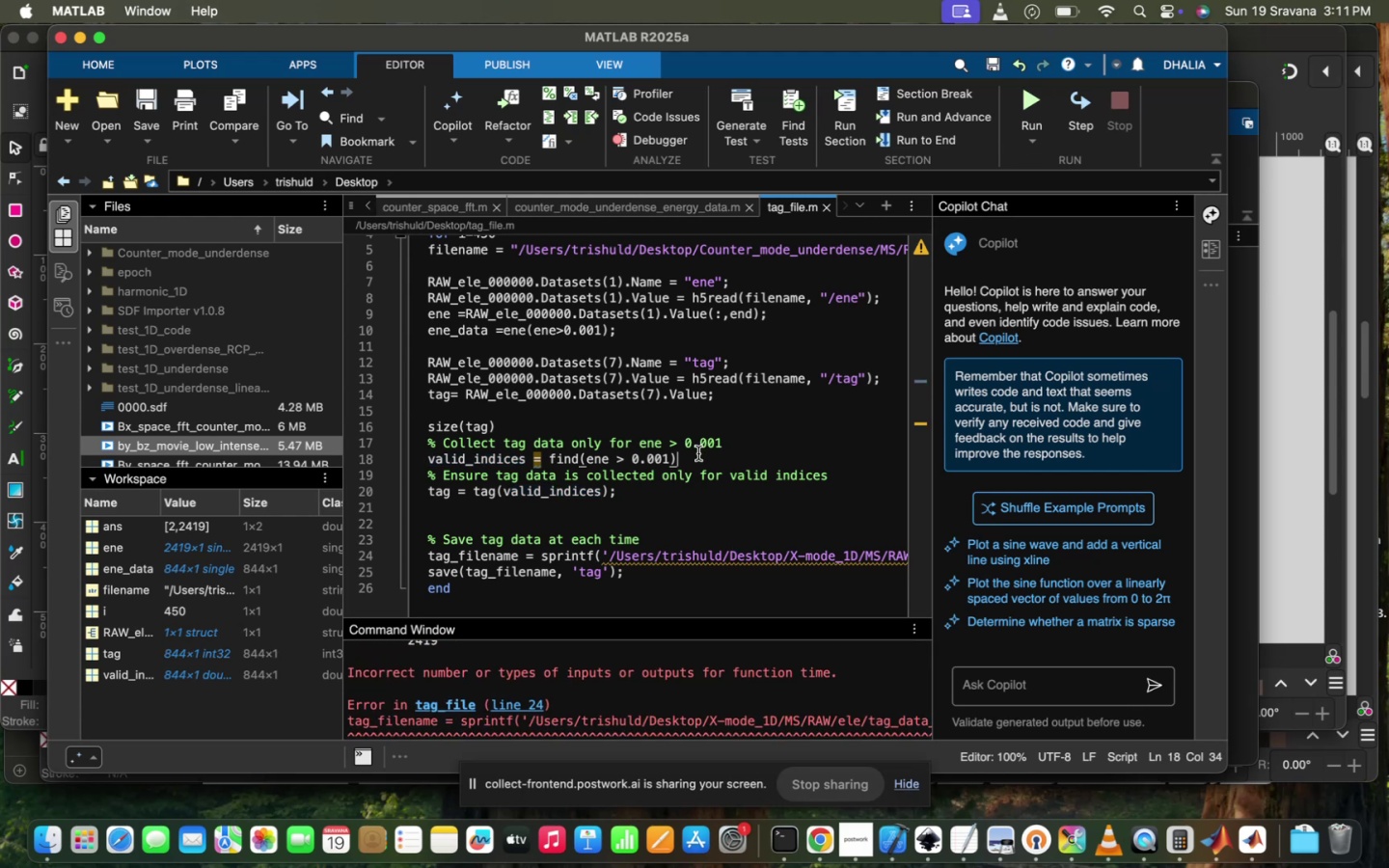 
key(Semicolon)
 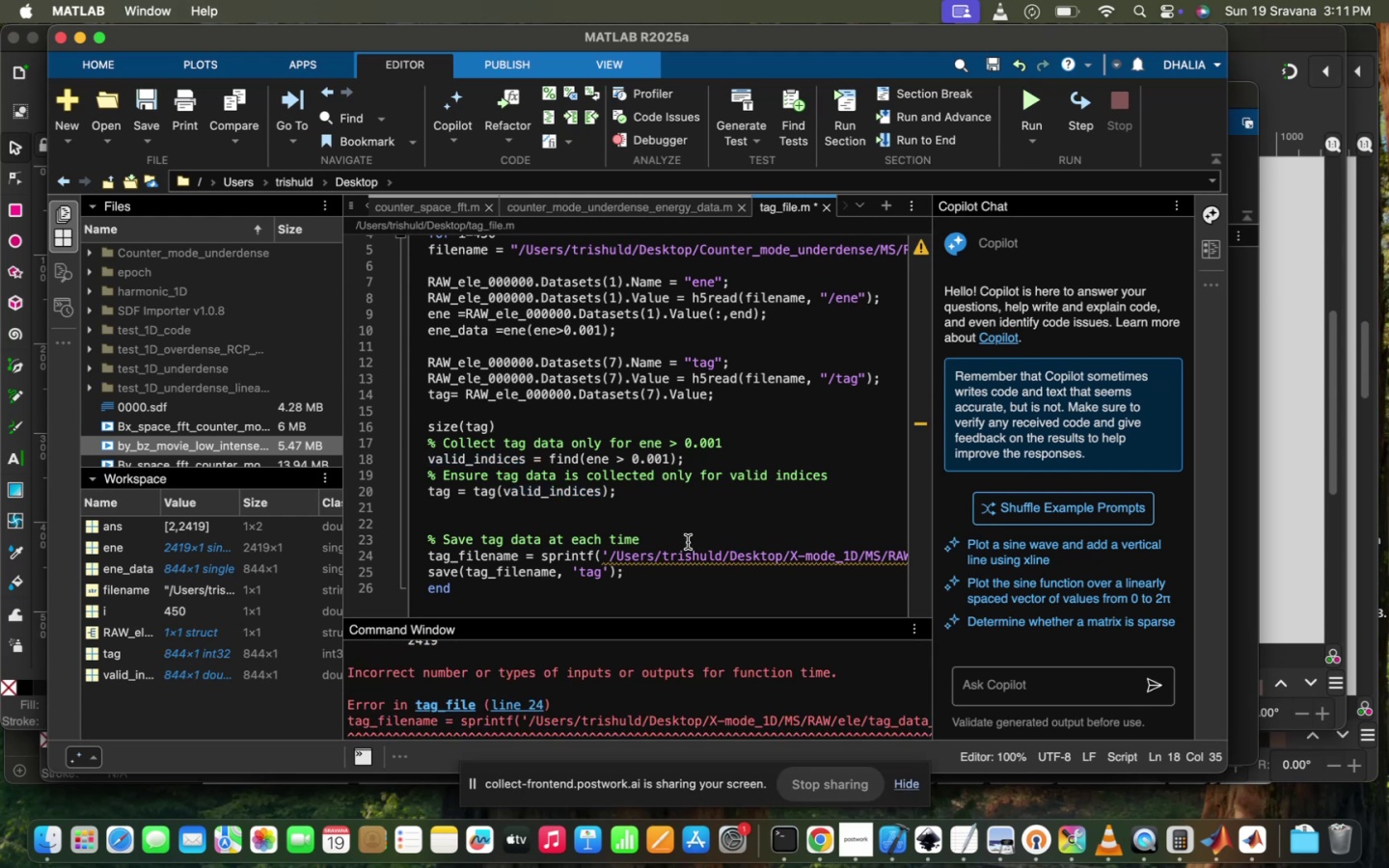 